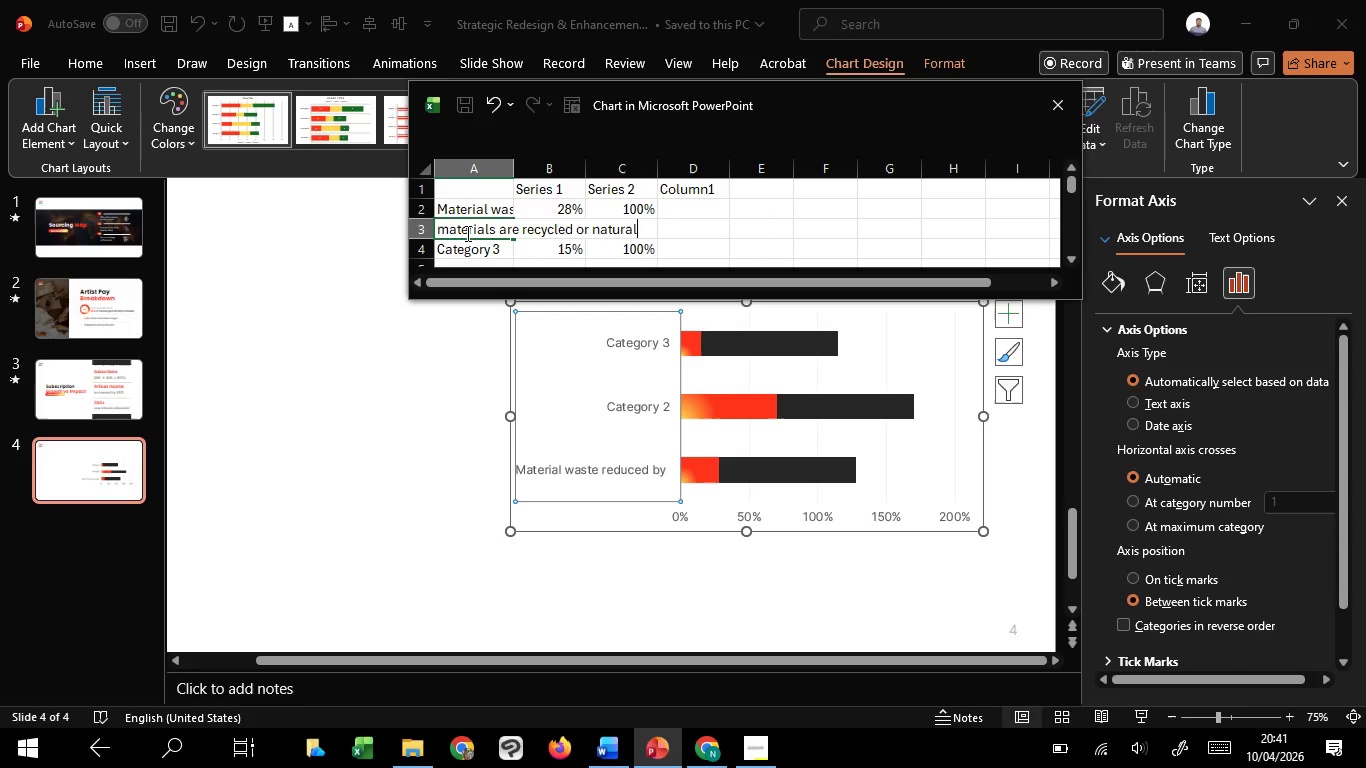 
left_click([466, 233])
 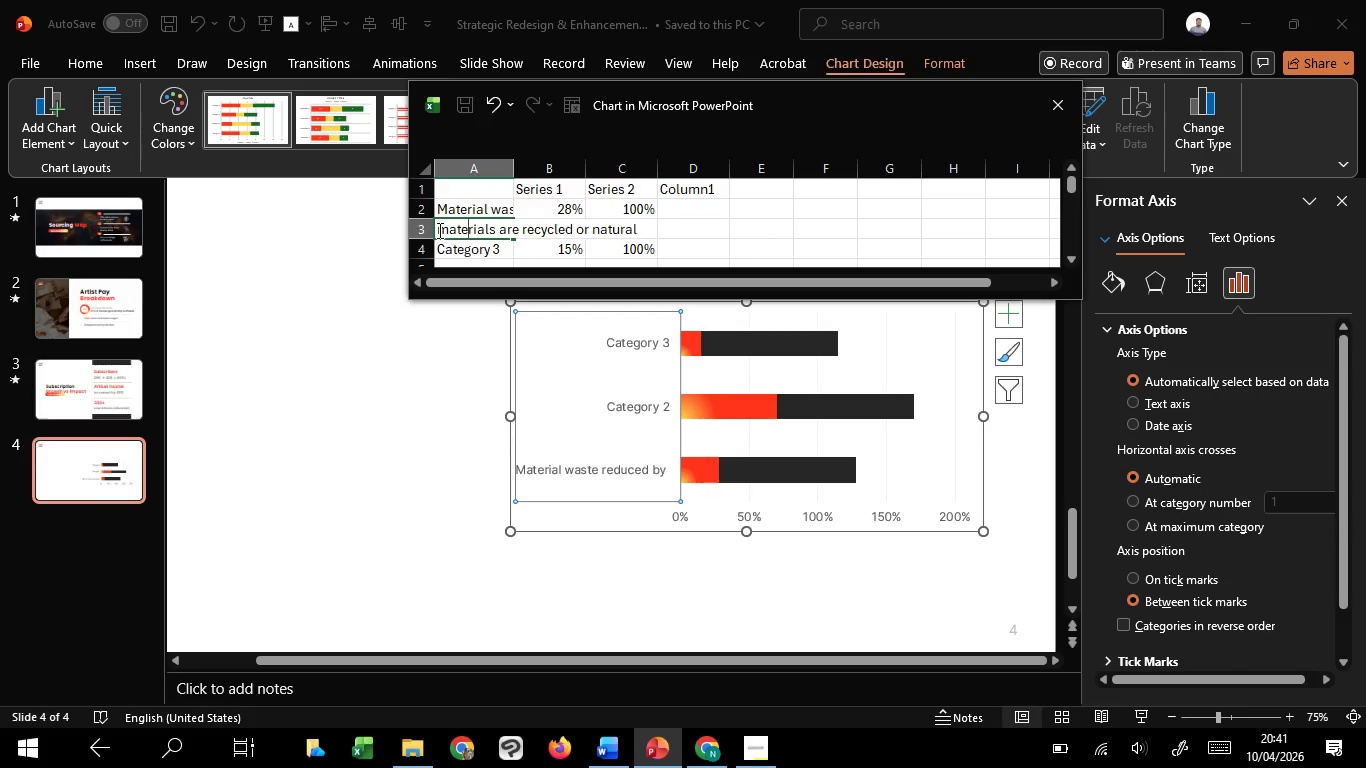 
left_click_drag(start_coordinate=[438, 230], to_coordinate=[415, 227])
 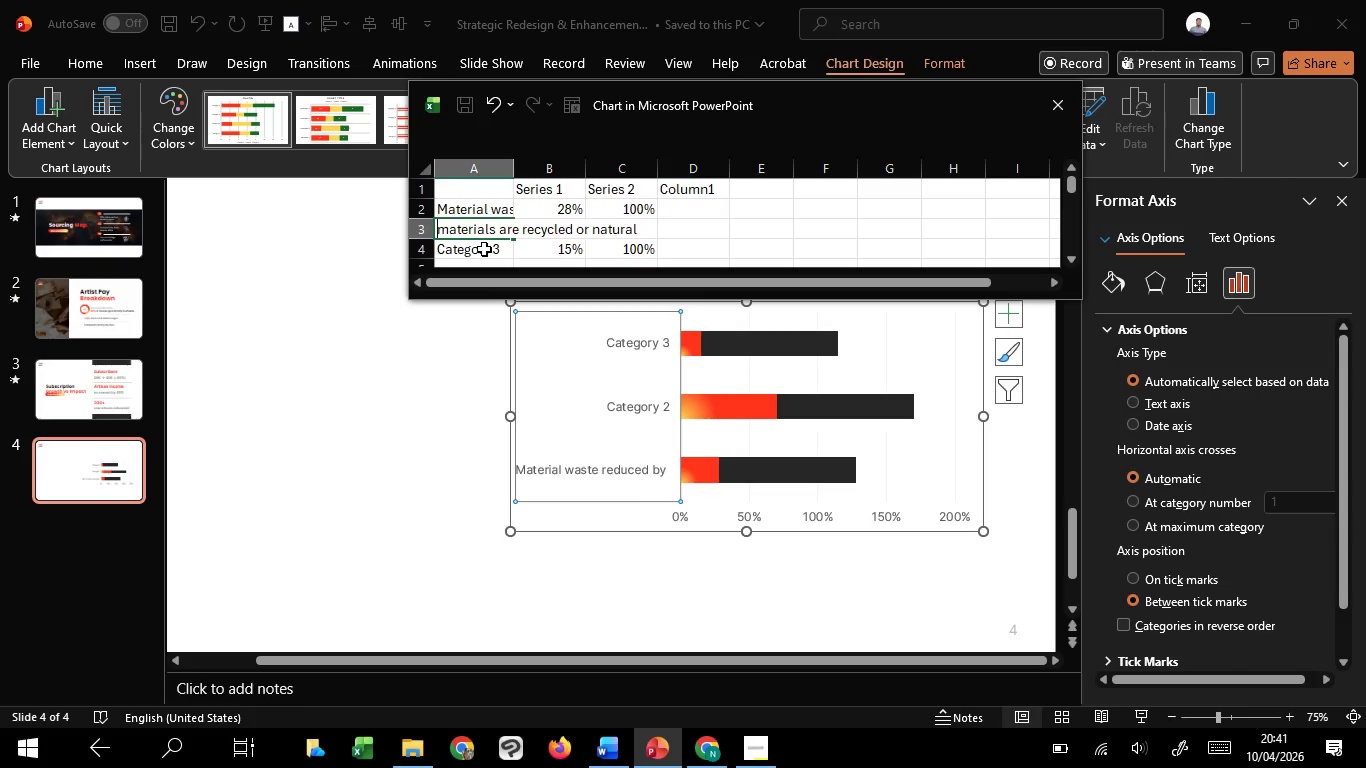 
left_click([484, 249])
 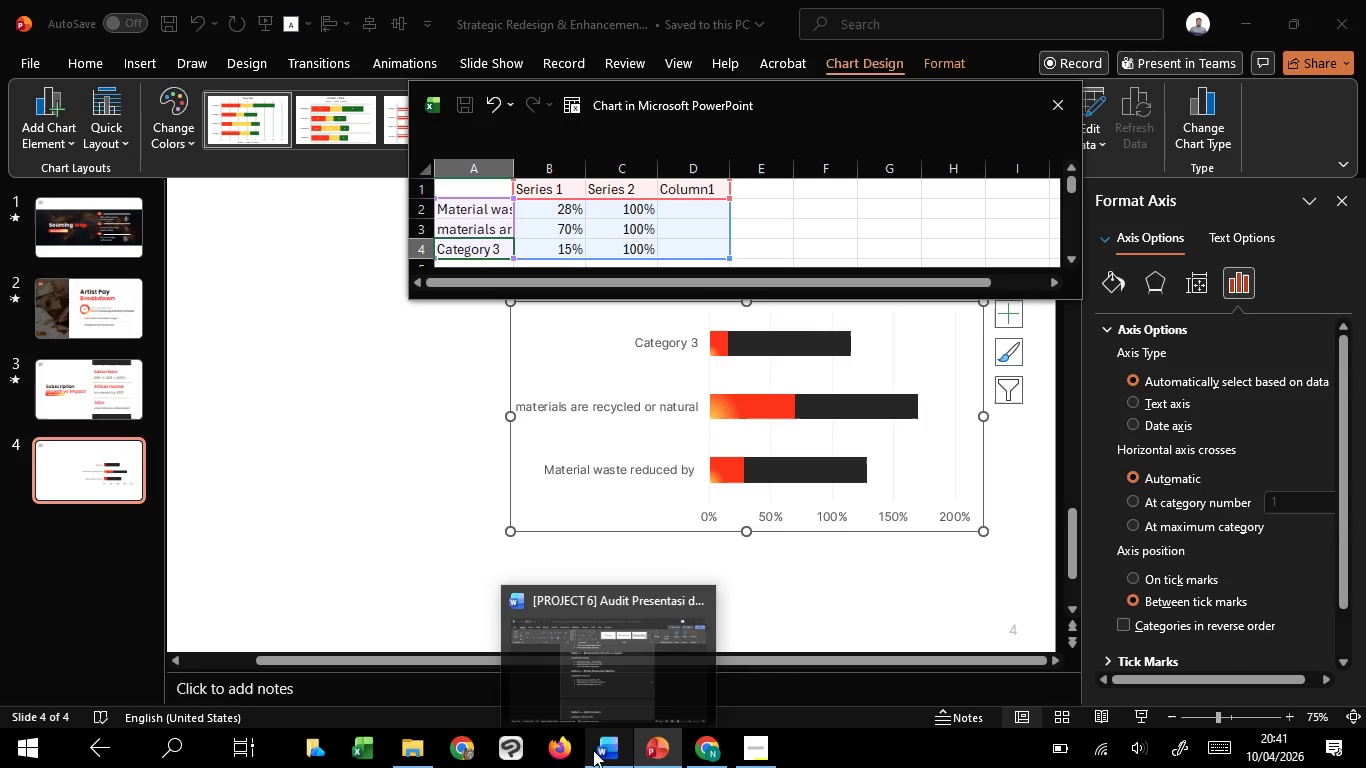 
left_click([626, 653])
 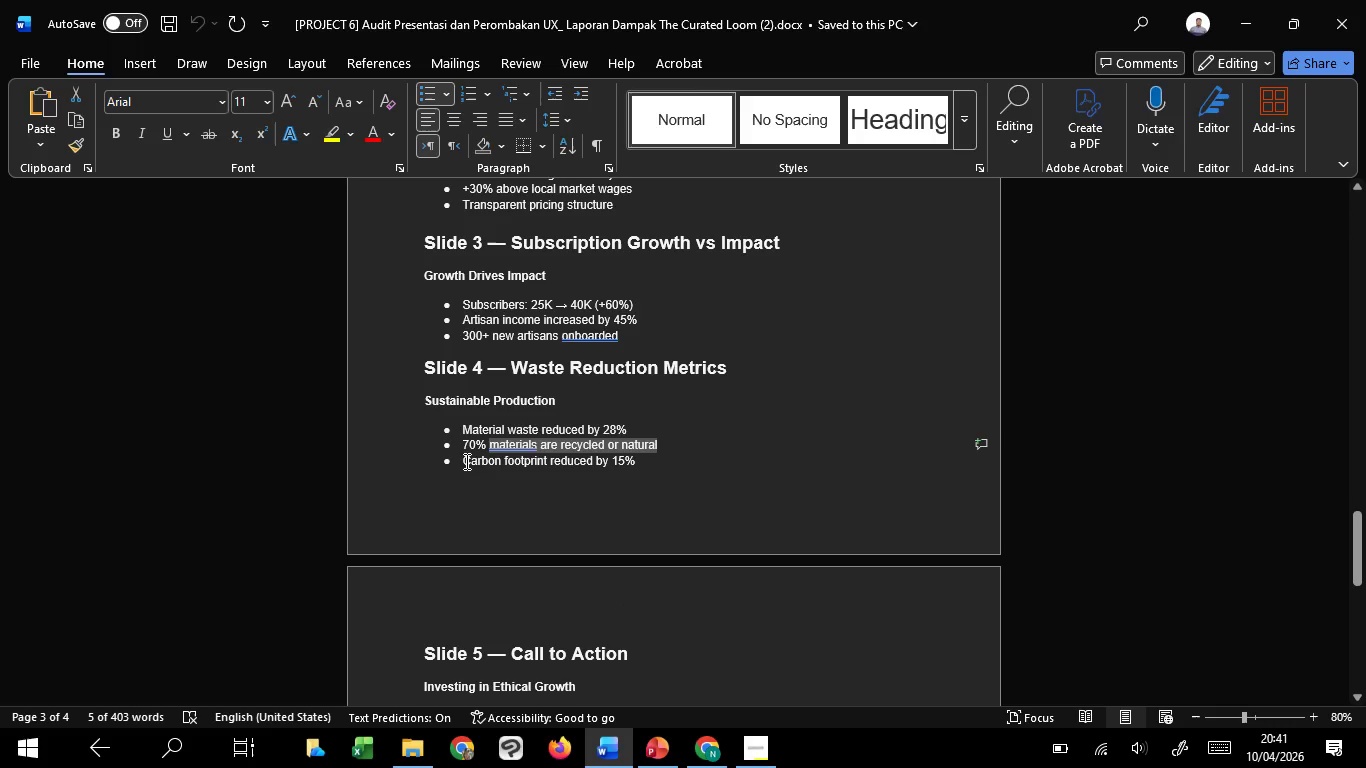 
left_click_drag(start_coordinate=[465, 461], to_coordinate=[609, 462])
 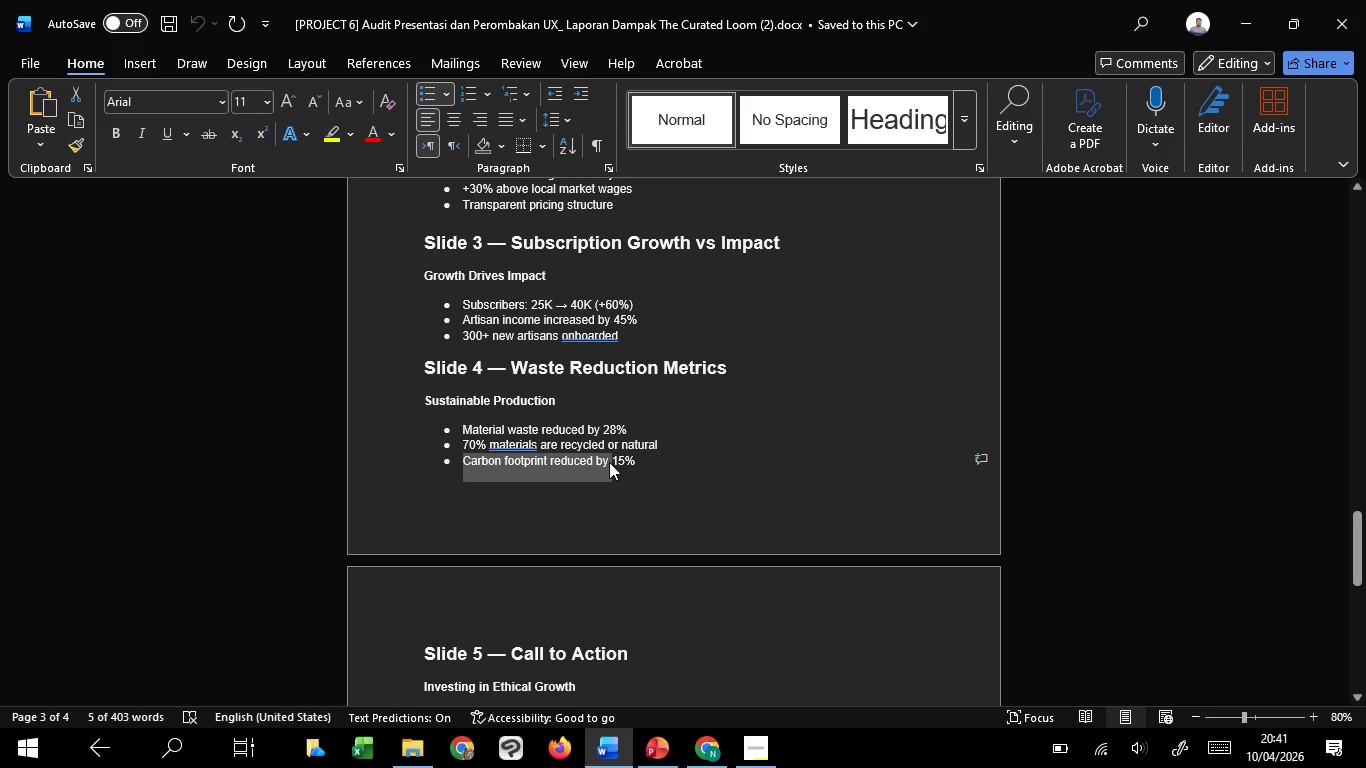 
key(Control+C)
 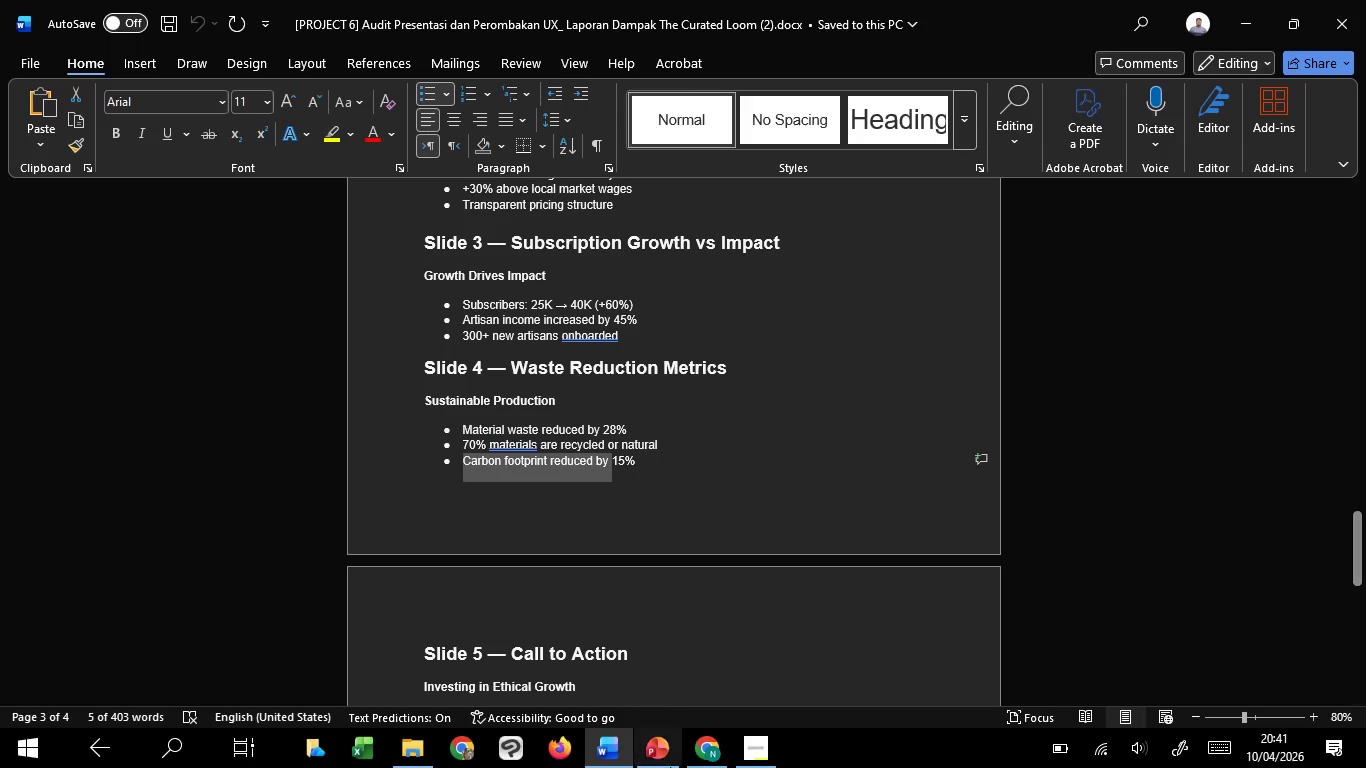 
key(Control+C)
 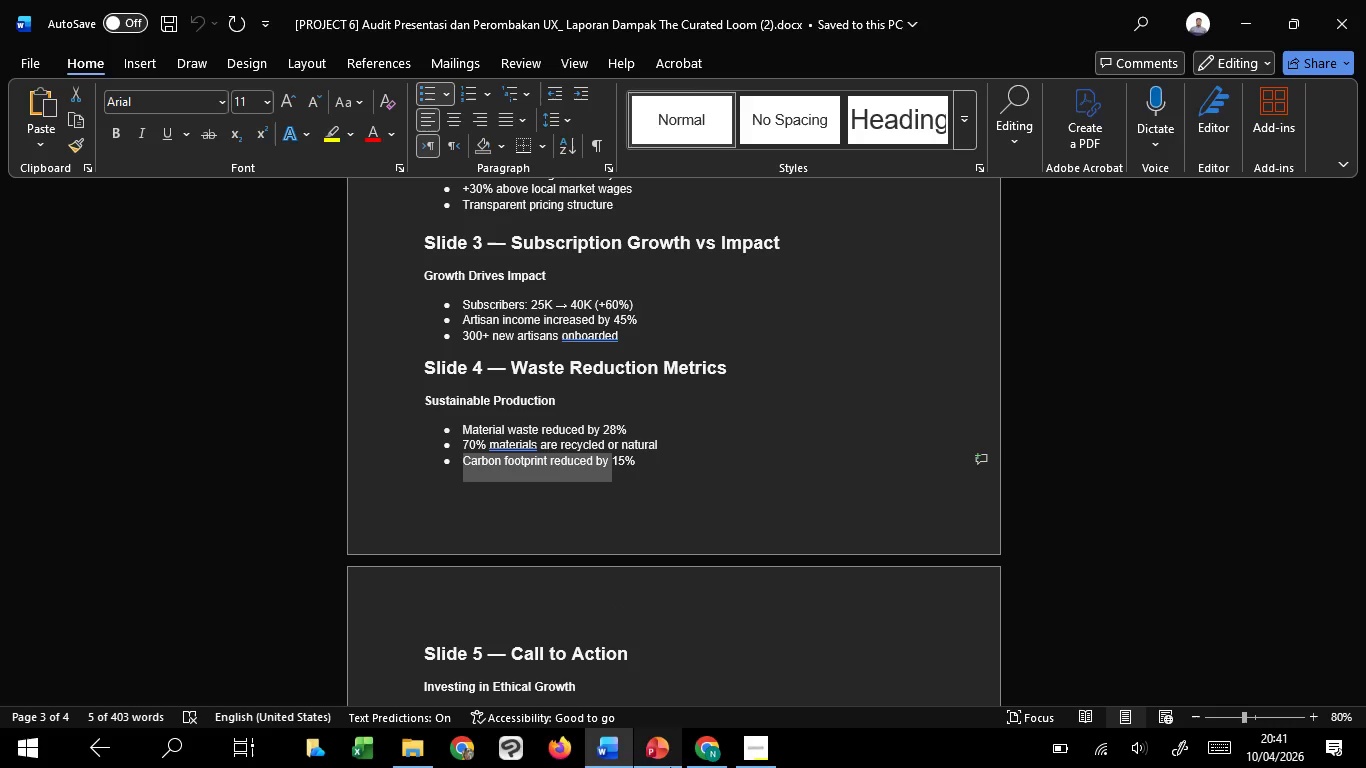 
key(Control+C)
 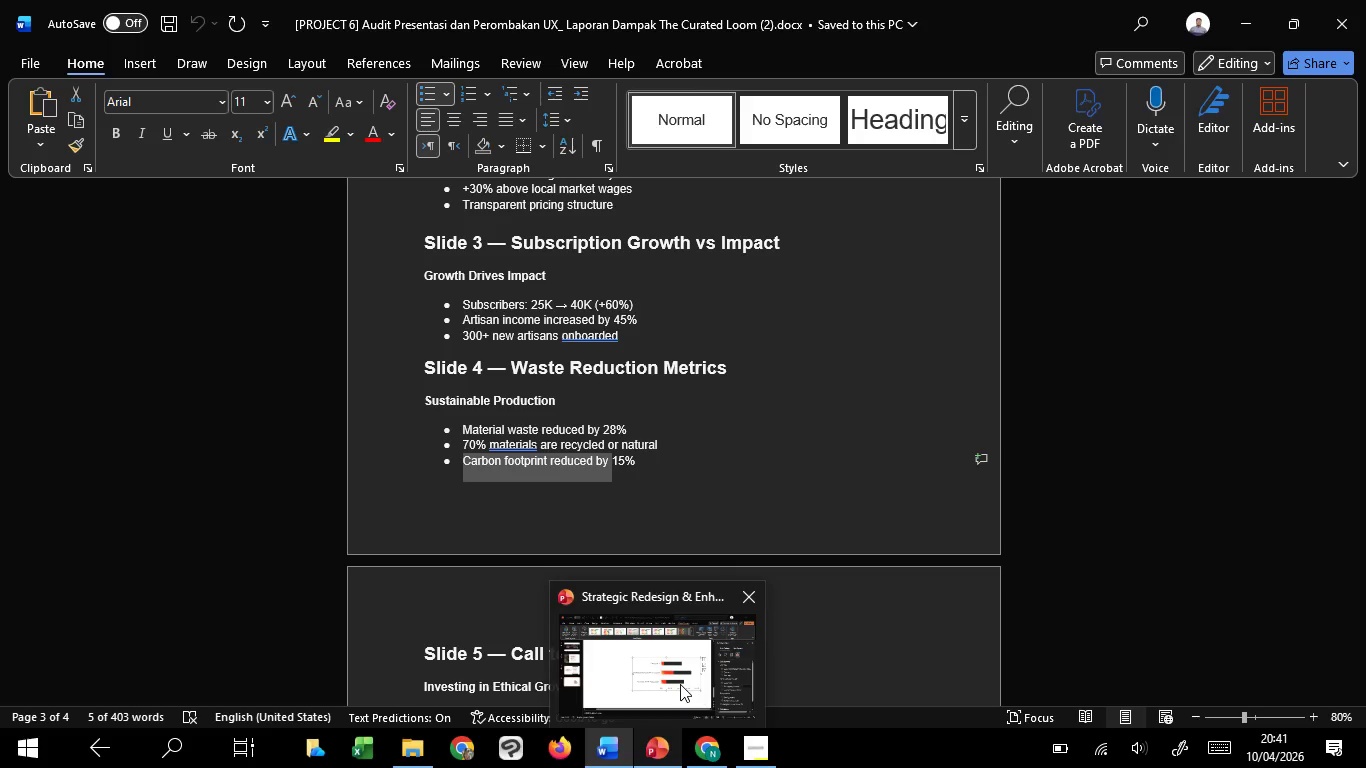 
left_click([680, 684])
 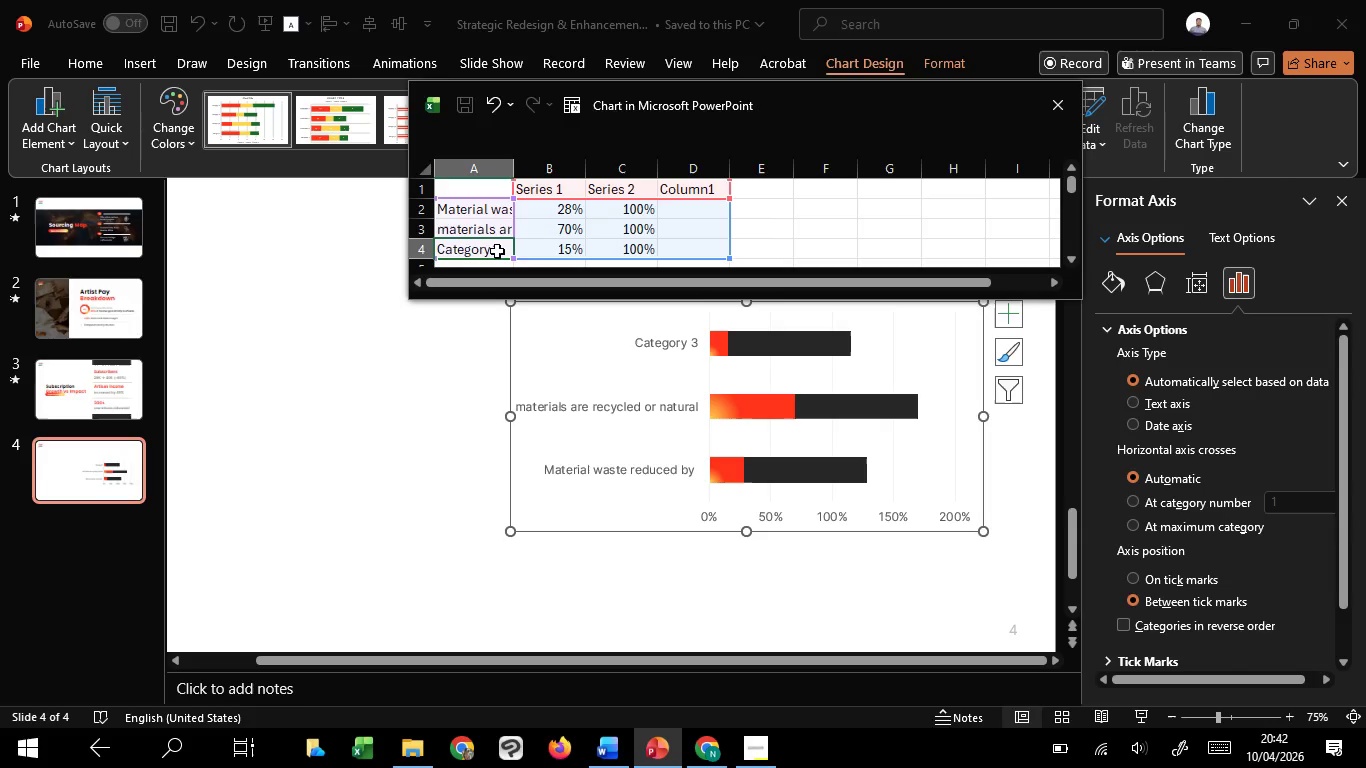 
double_click([497, 251])
 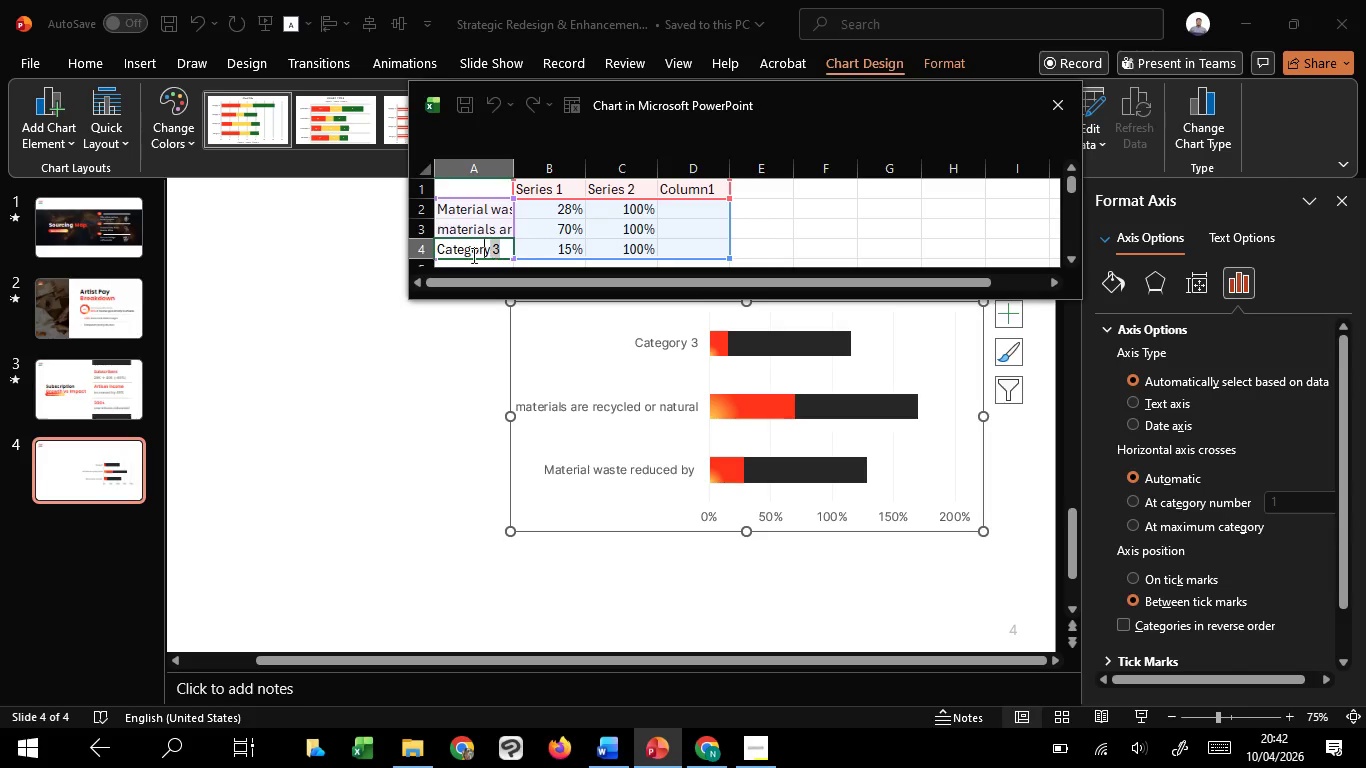 
left_click_drag(start_coordinate=[497, 251], to_coordinate=[415, 261])
 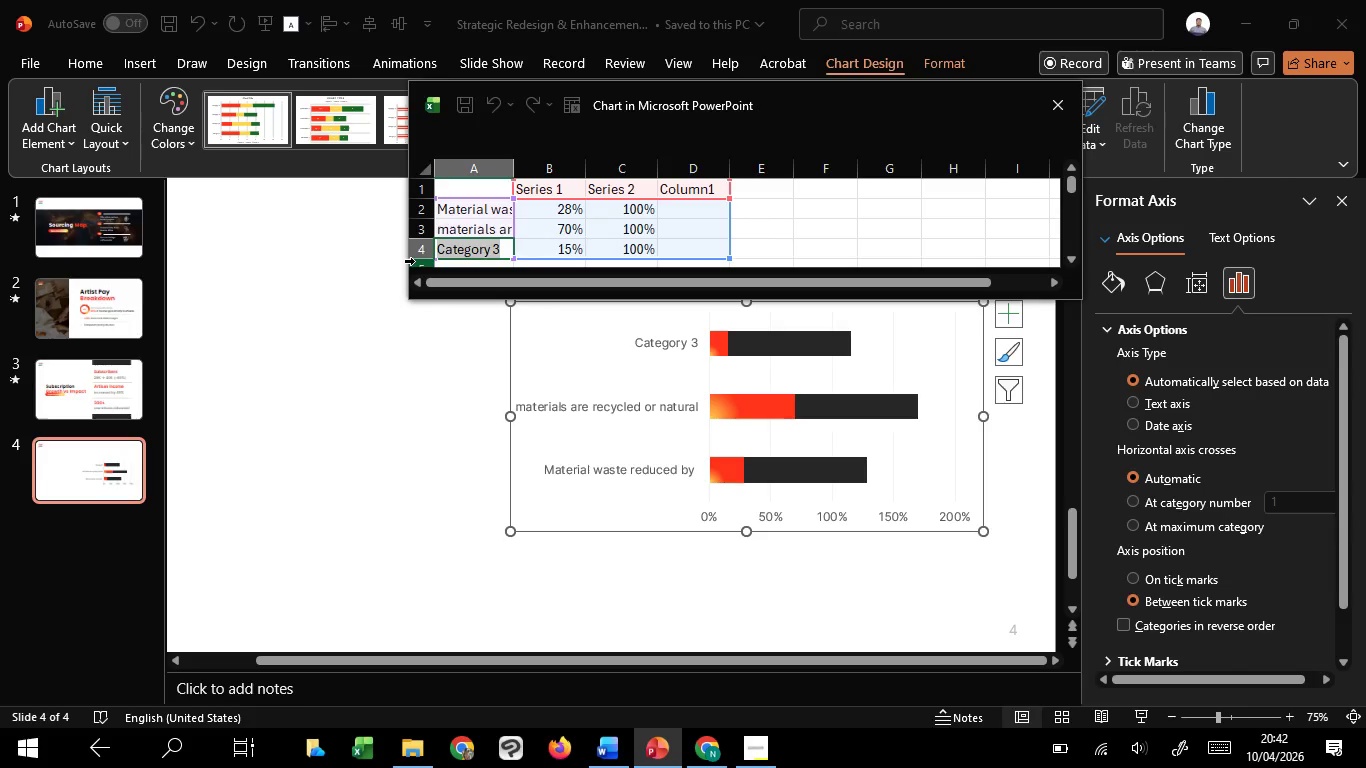 
key(Control+V)
 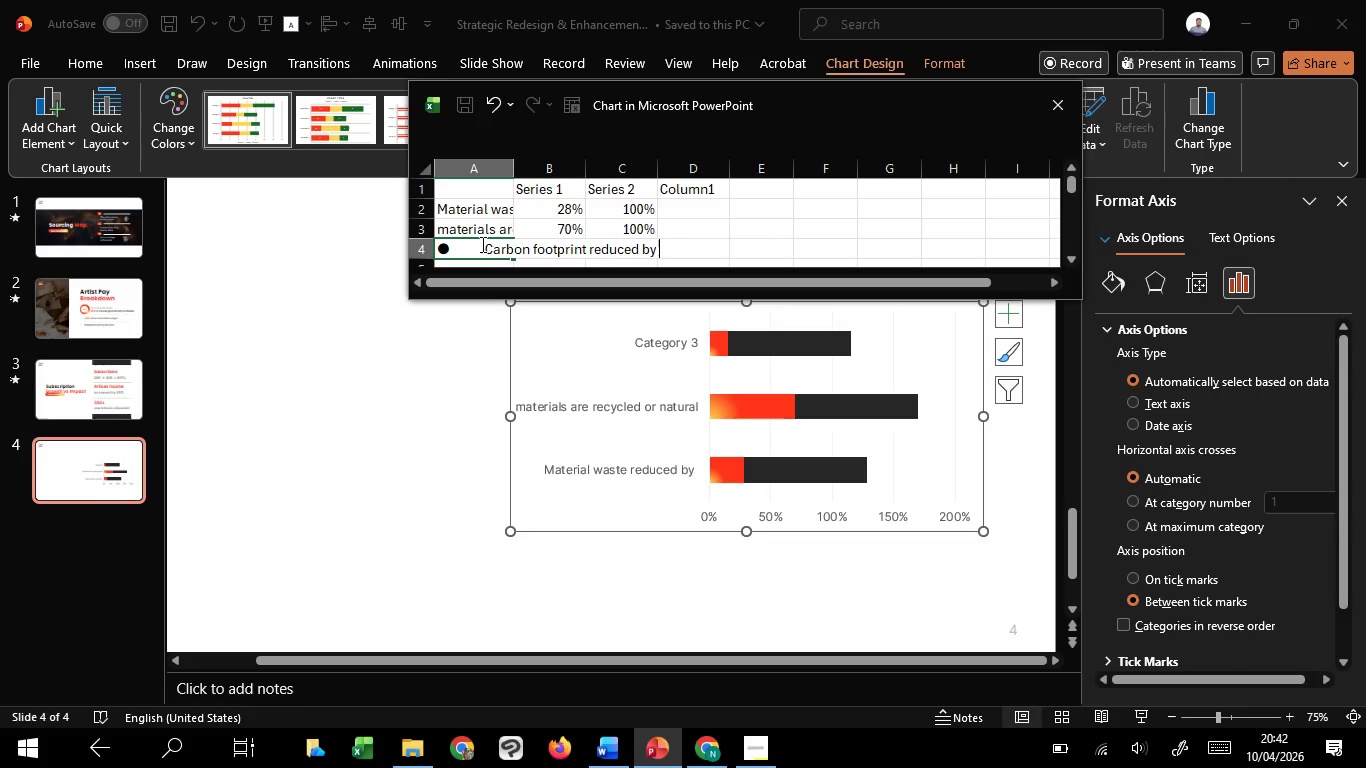 
left_click_drag(start_coordinate=[481, 244], to_coordinate=[420, 244])
 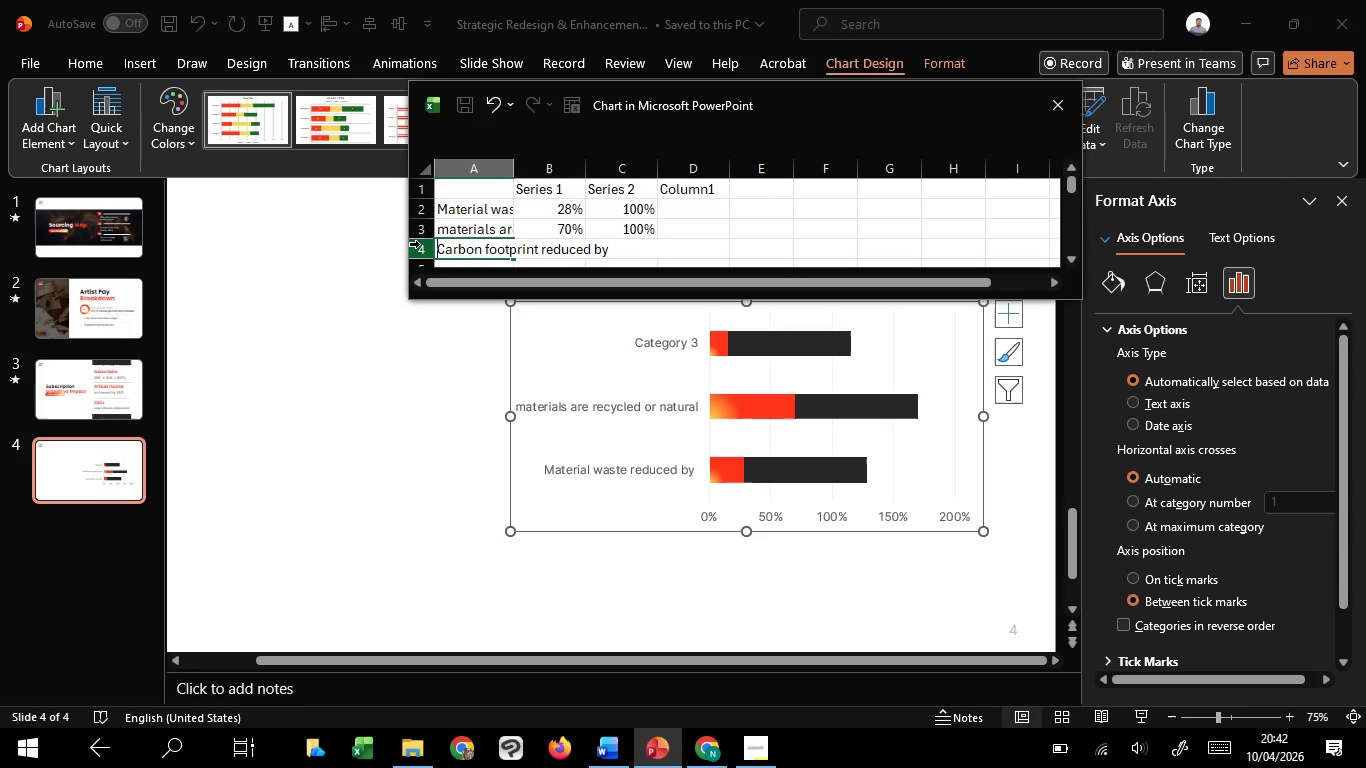 
key(Backspace)
 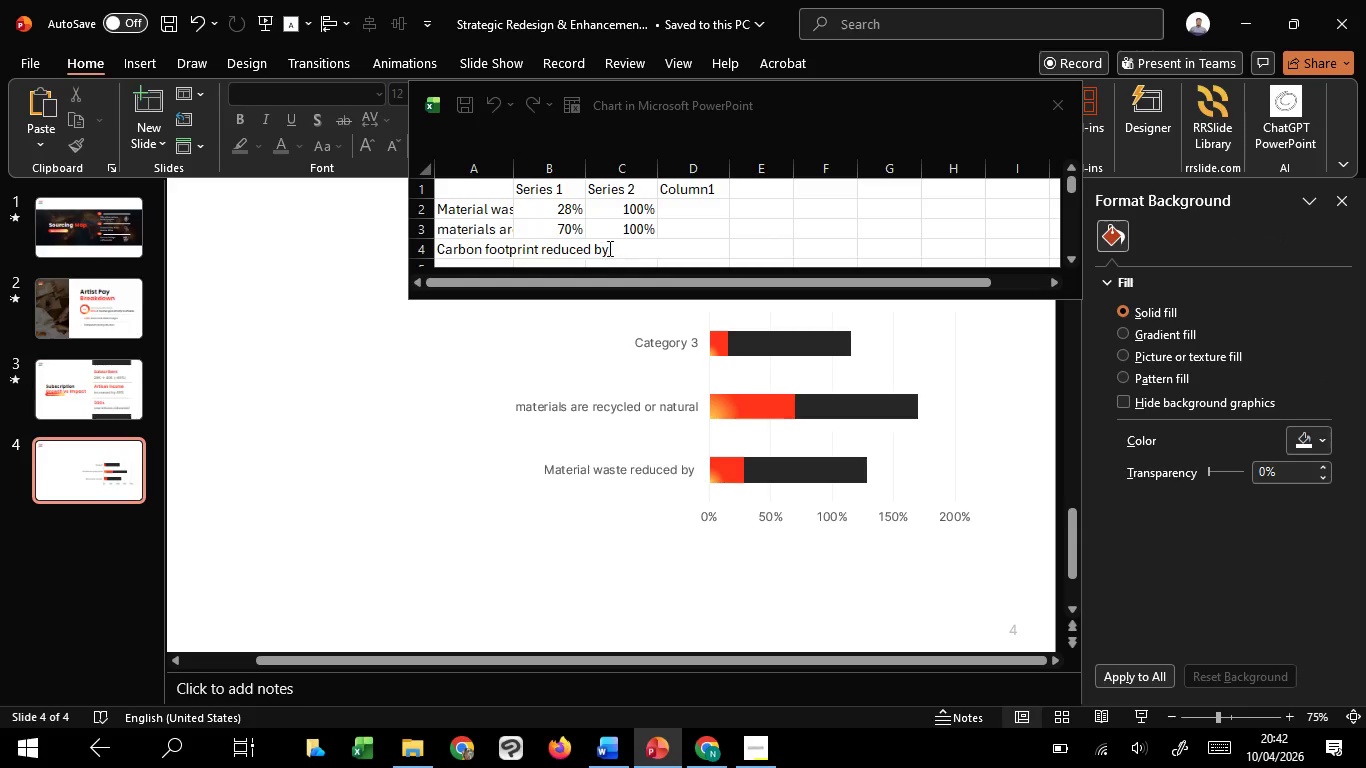 
left_click([616, 241])
 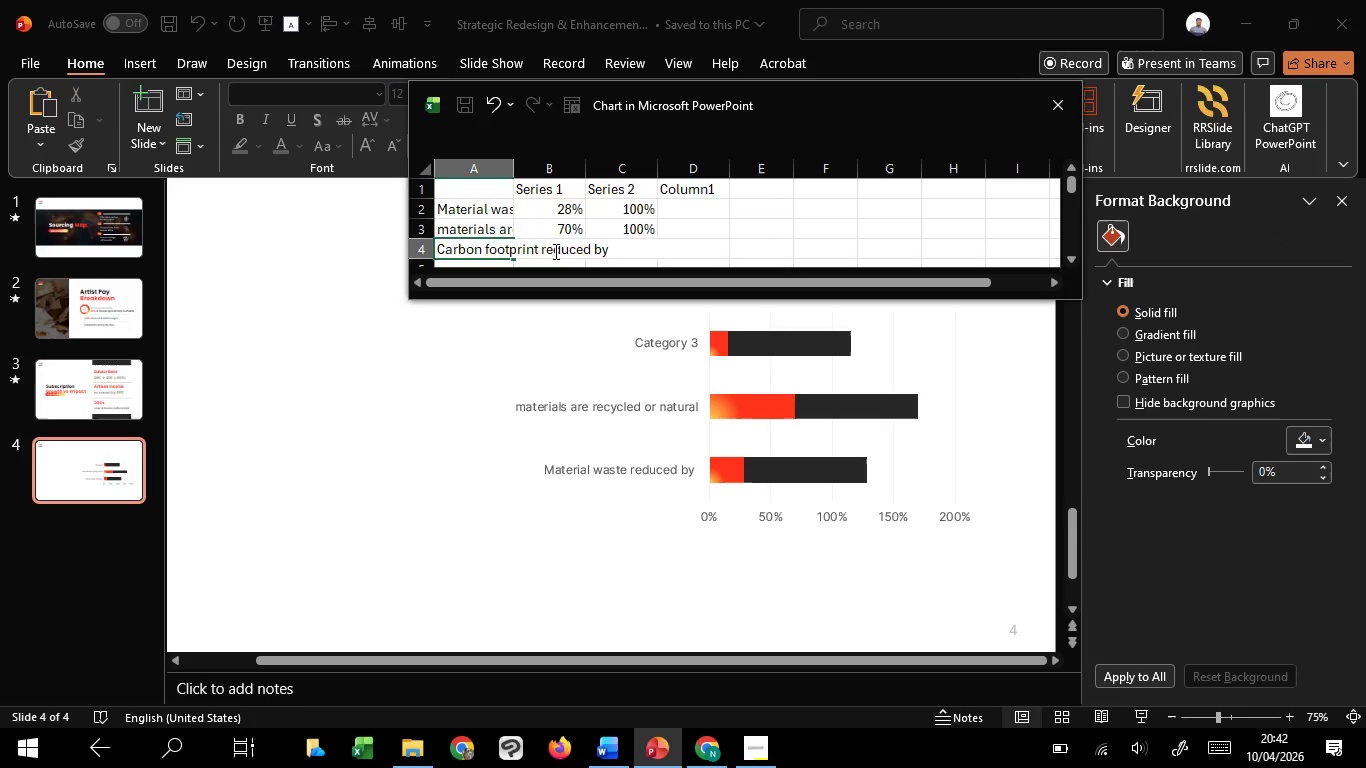 
left_click([554, 251])
 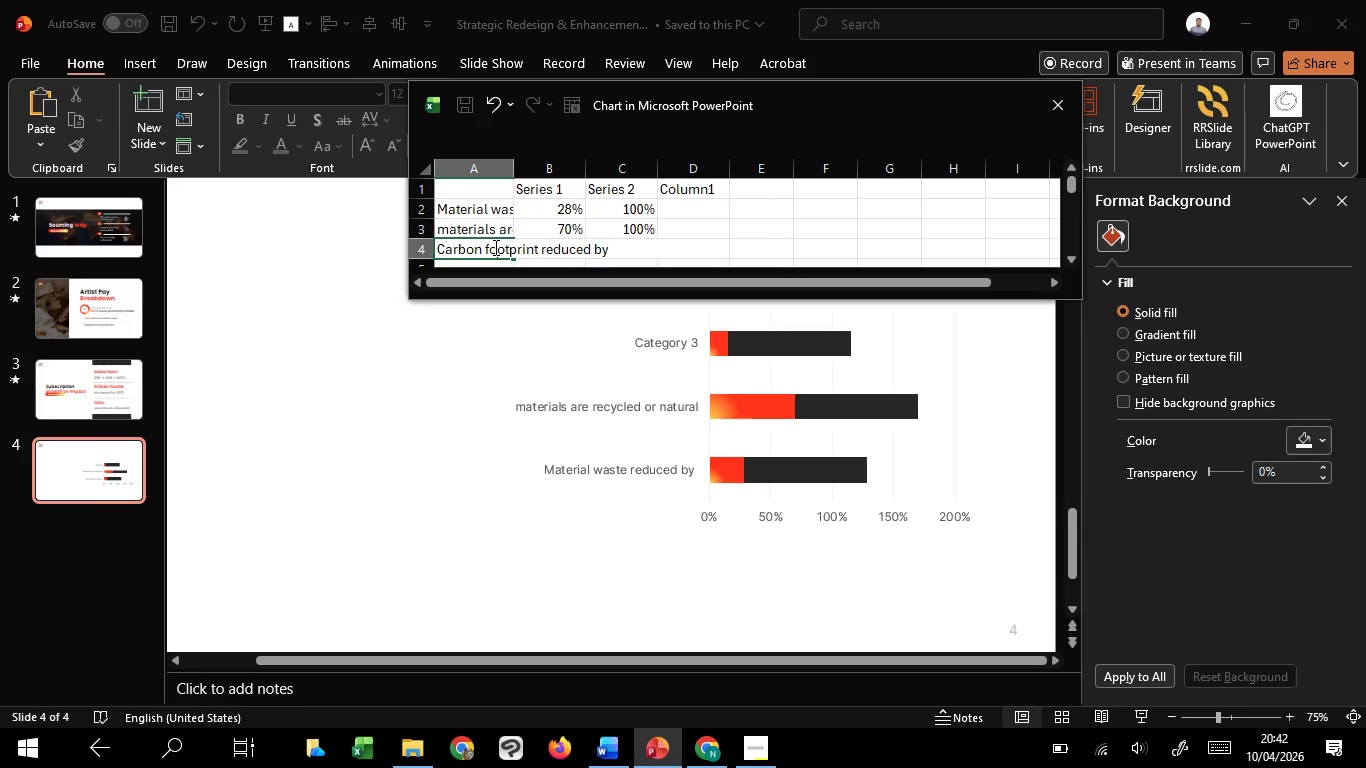 
double_click([494, 247])
 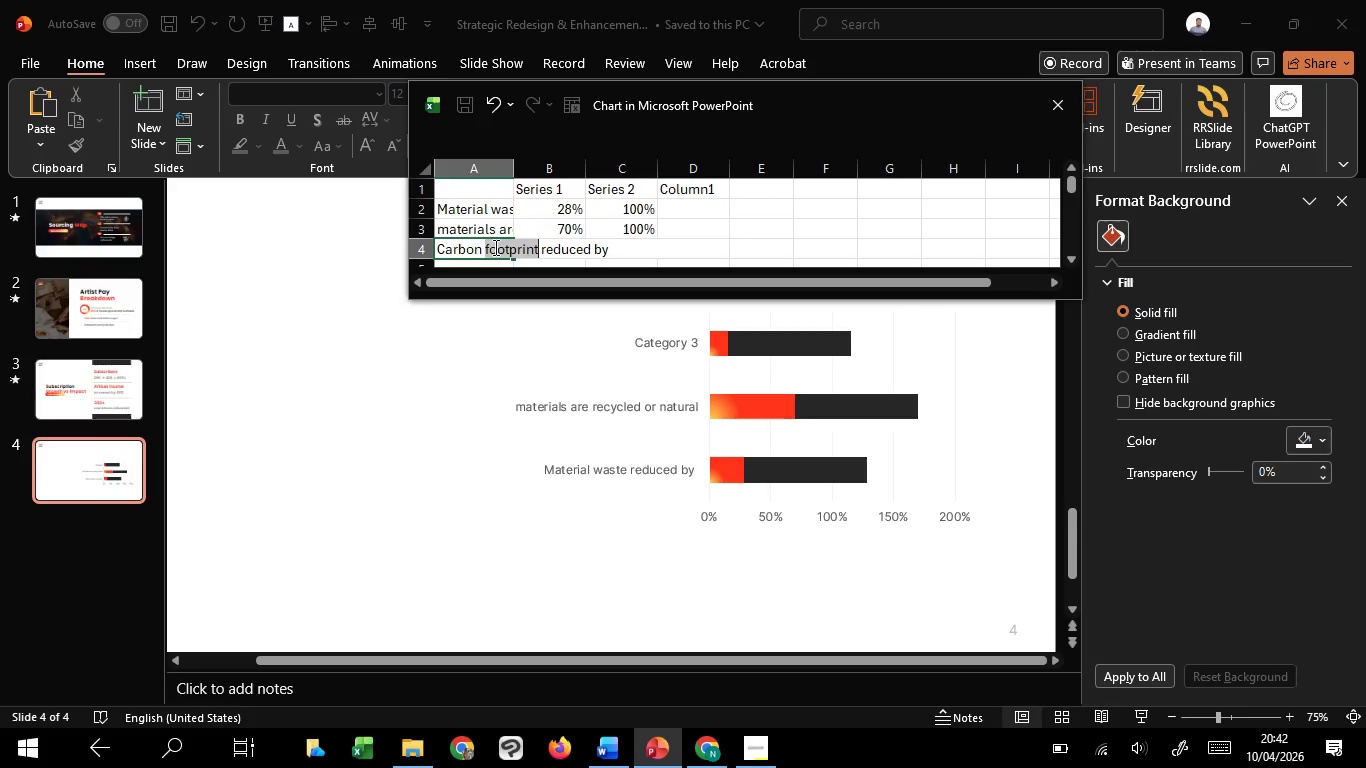 
key(Control+A)
 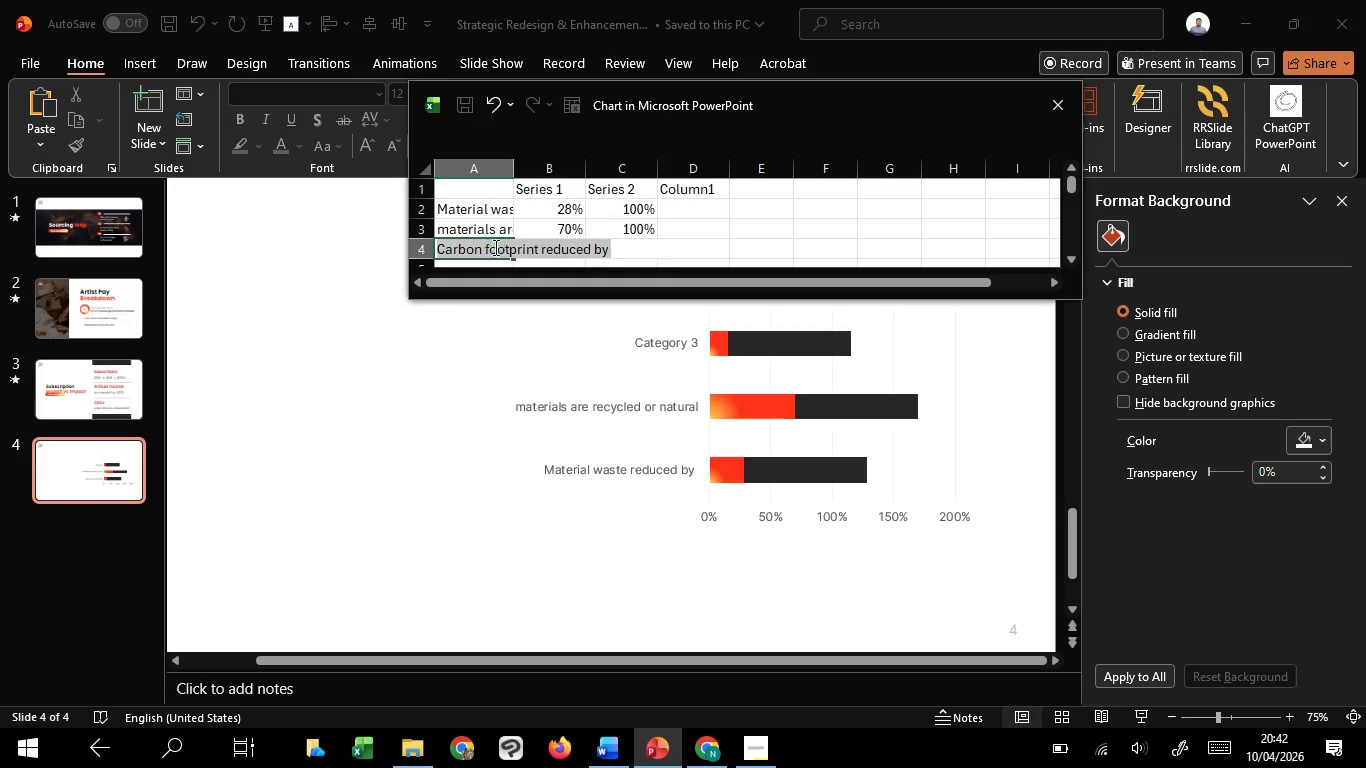 
key(Control+C)
 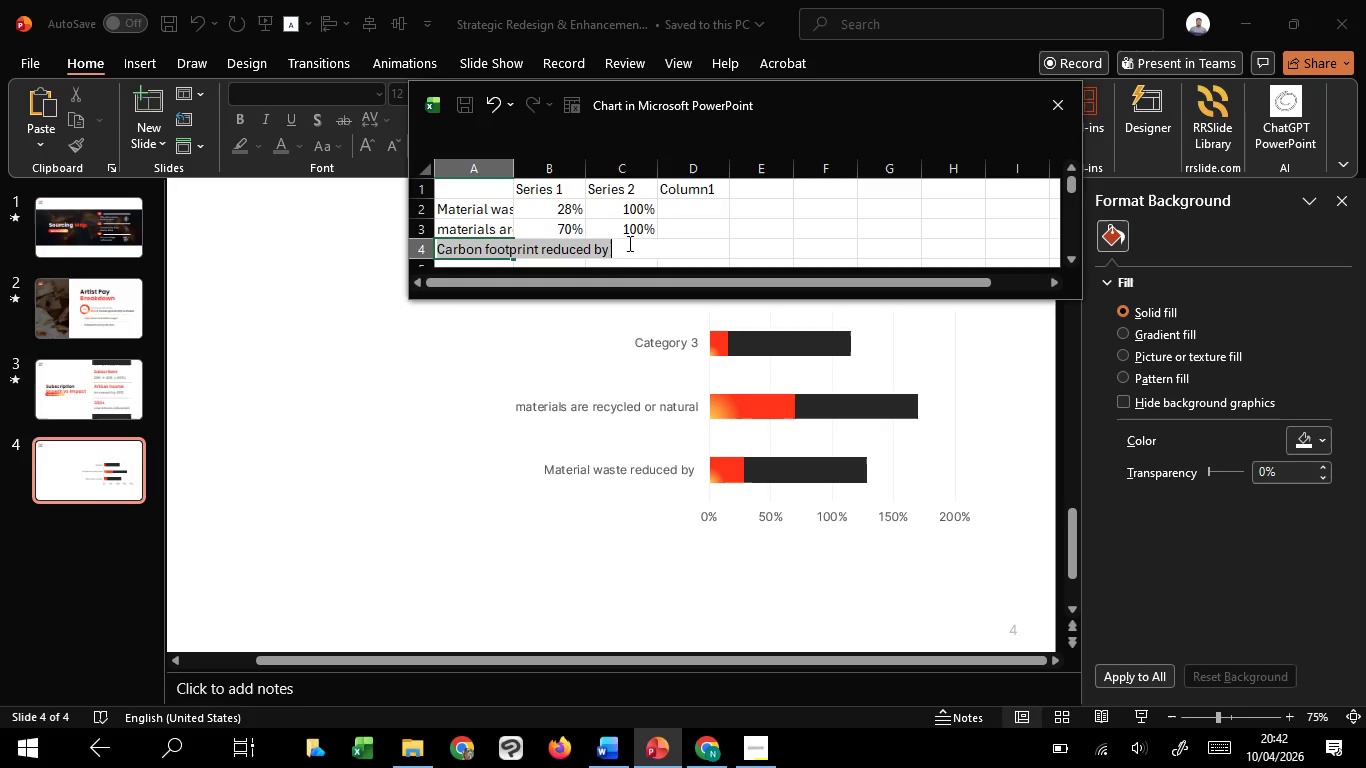 
key(Control+C)
 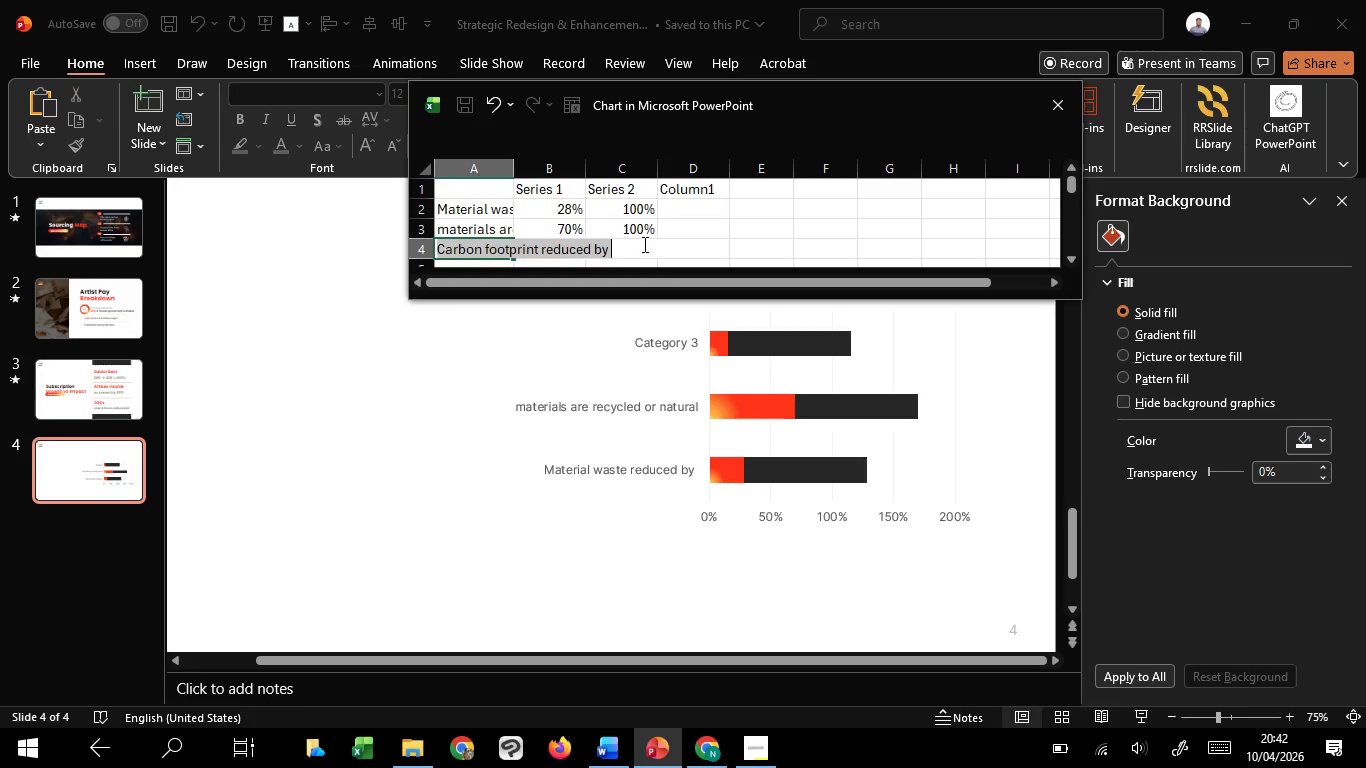 
key(Backspace)
 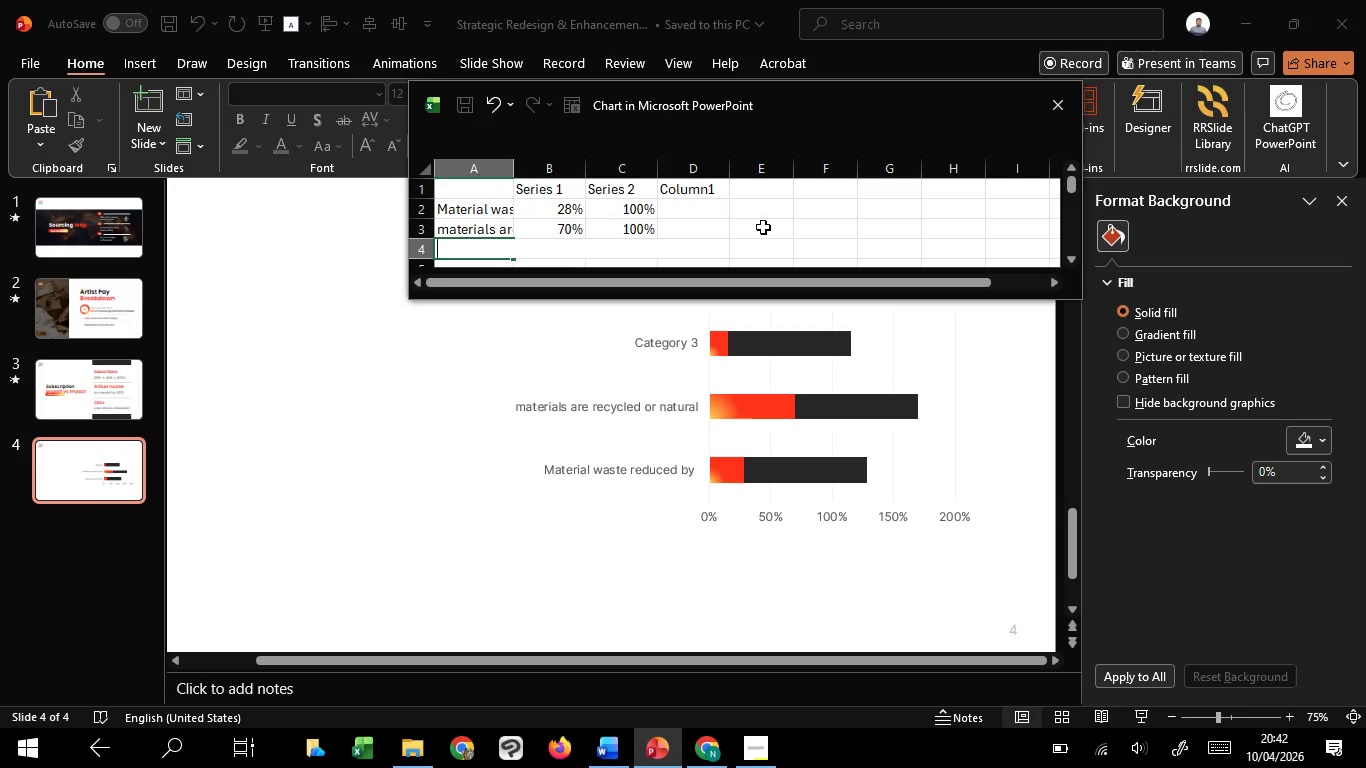 
left_click([764, 227])
 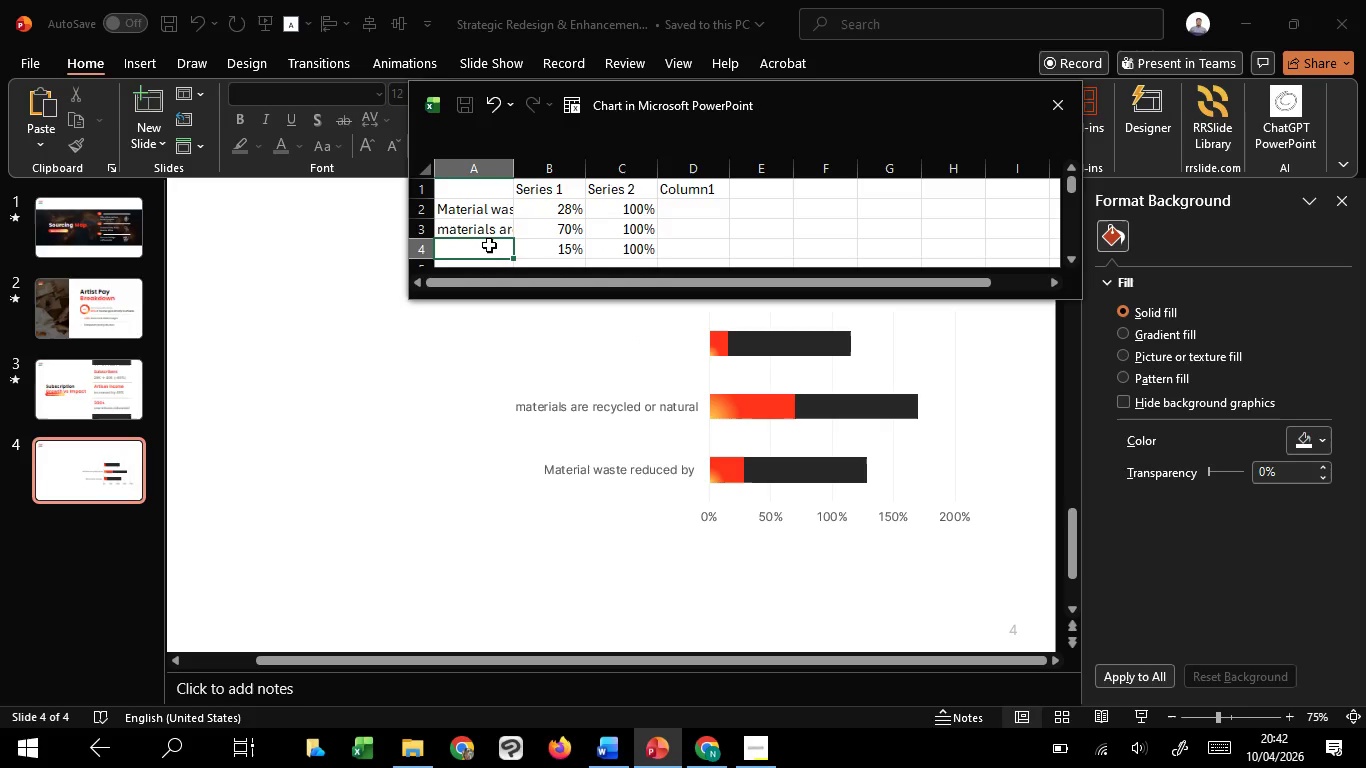 
double_click([489, 245])
 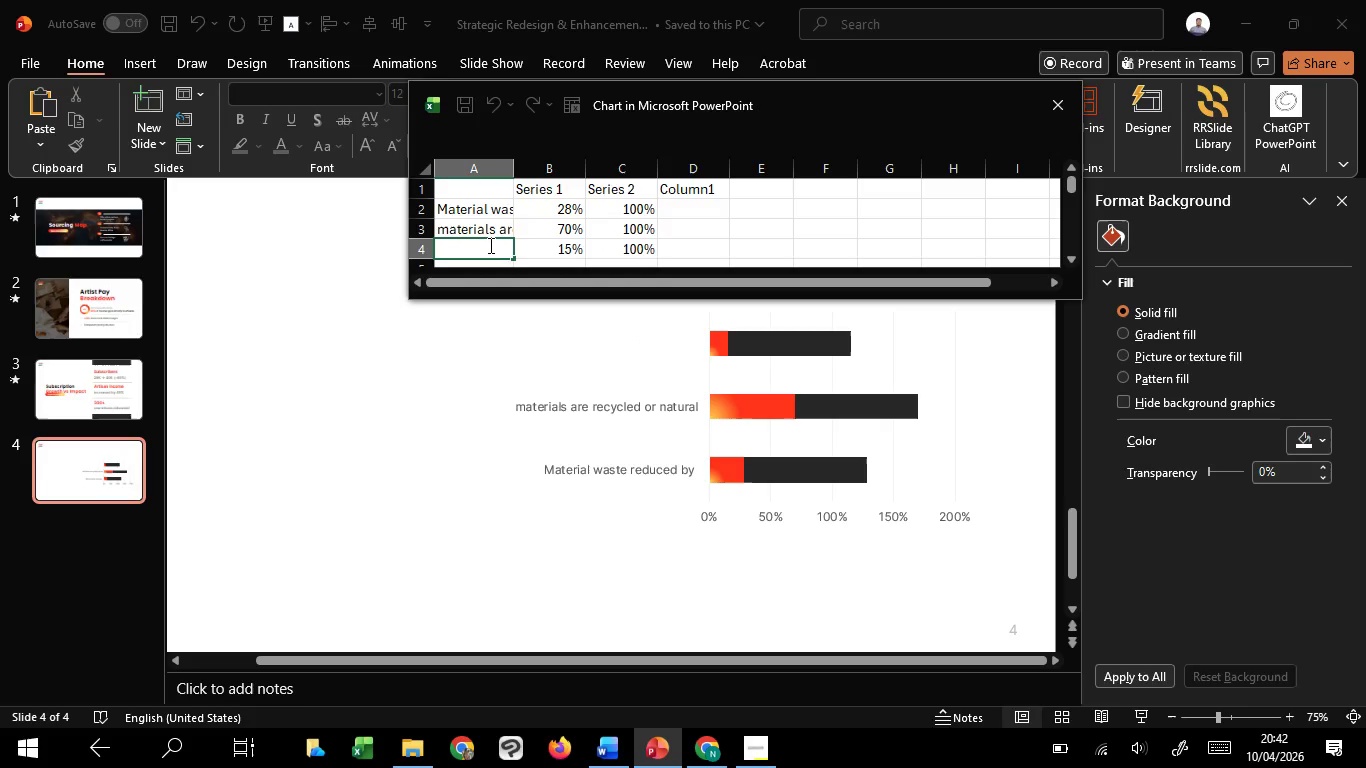 
key(Control+V)
 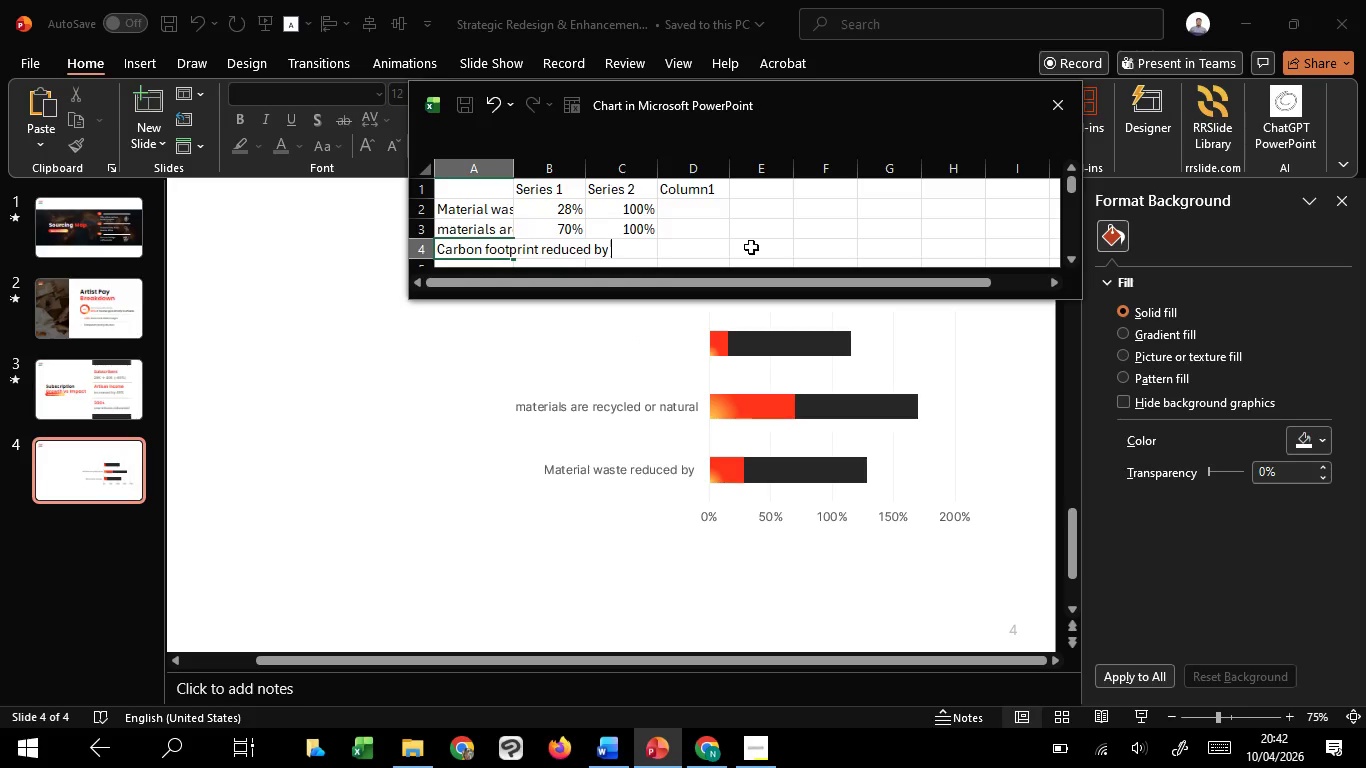 
left_click([751, 247])
 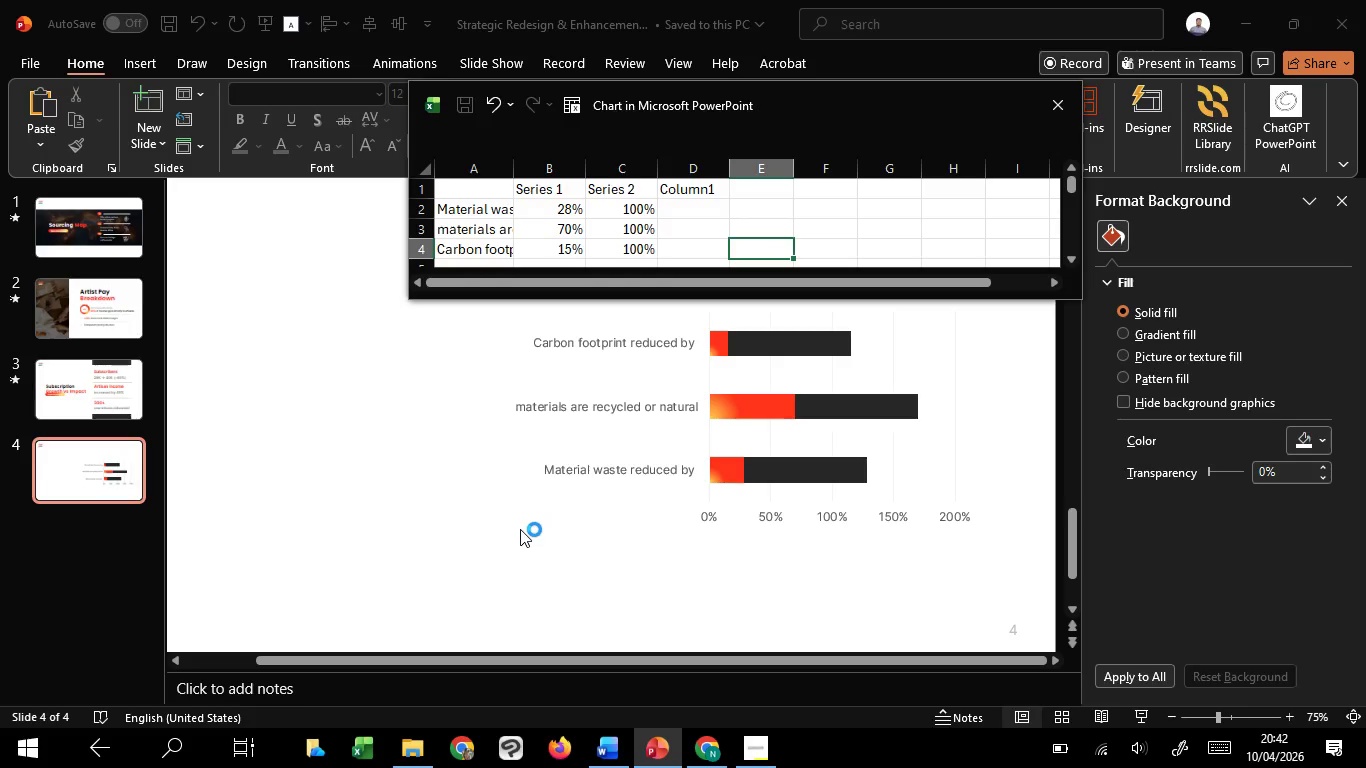 
left_click([520, 529])
 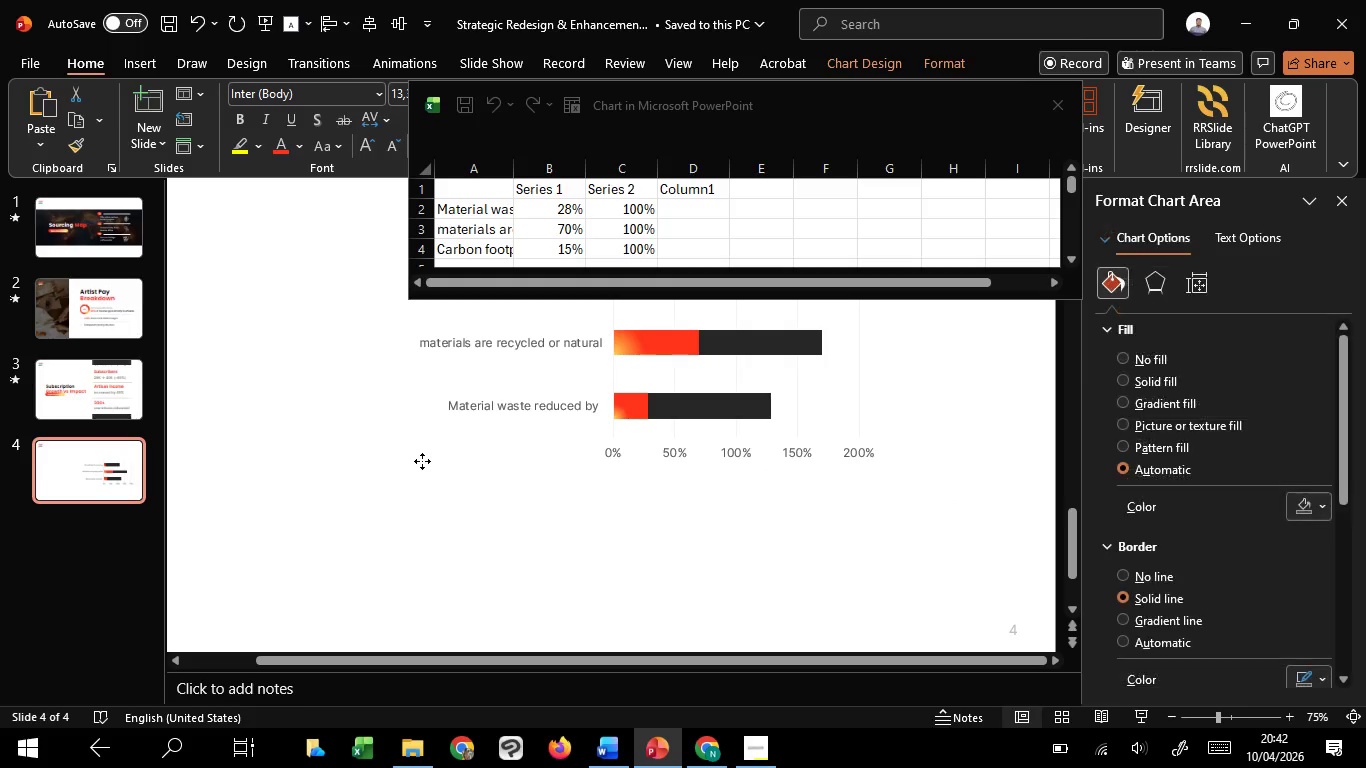 
left_click([422, 461])
 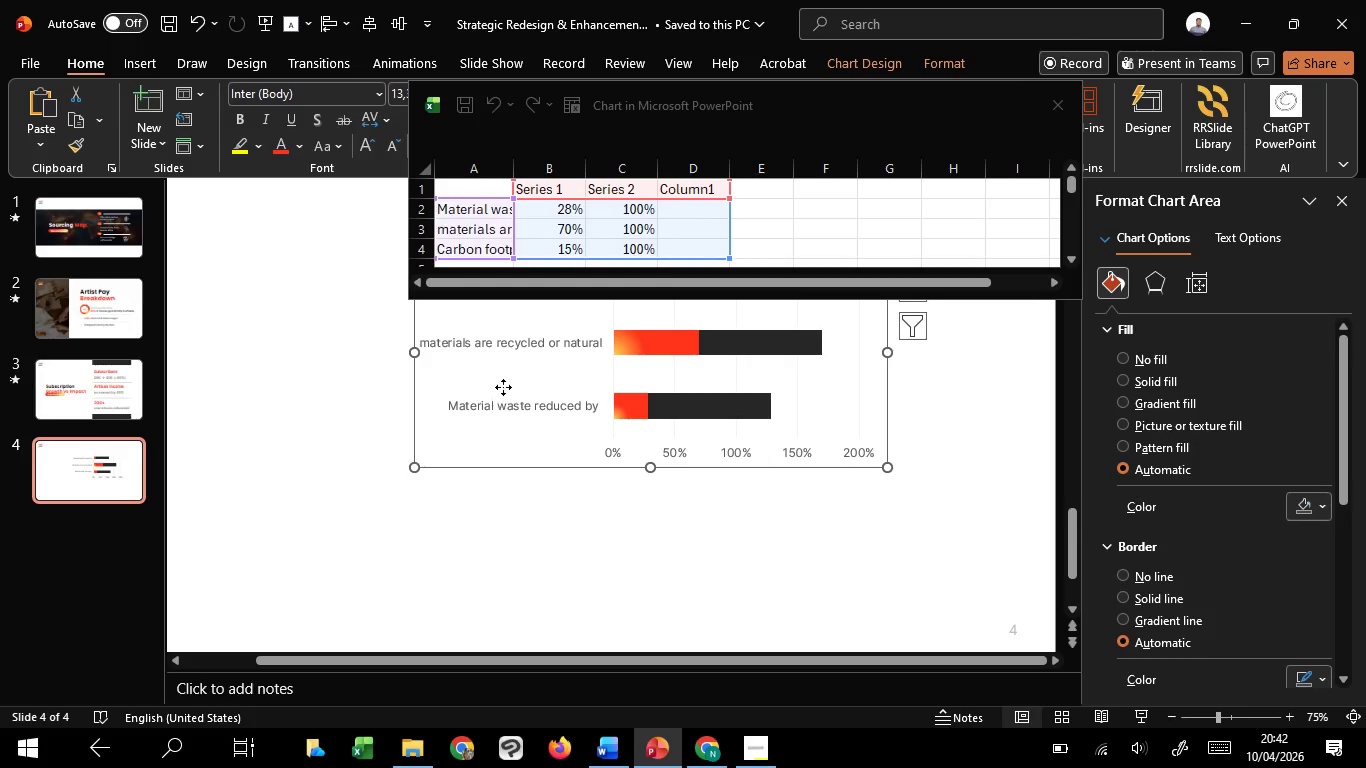 
left_click([503, 387])
 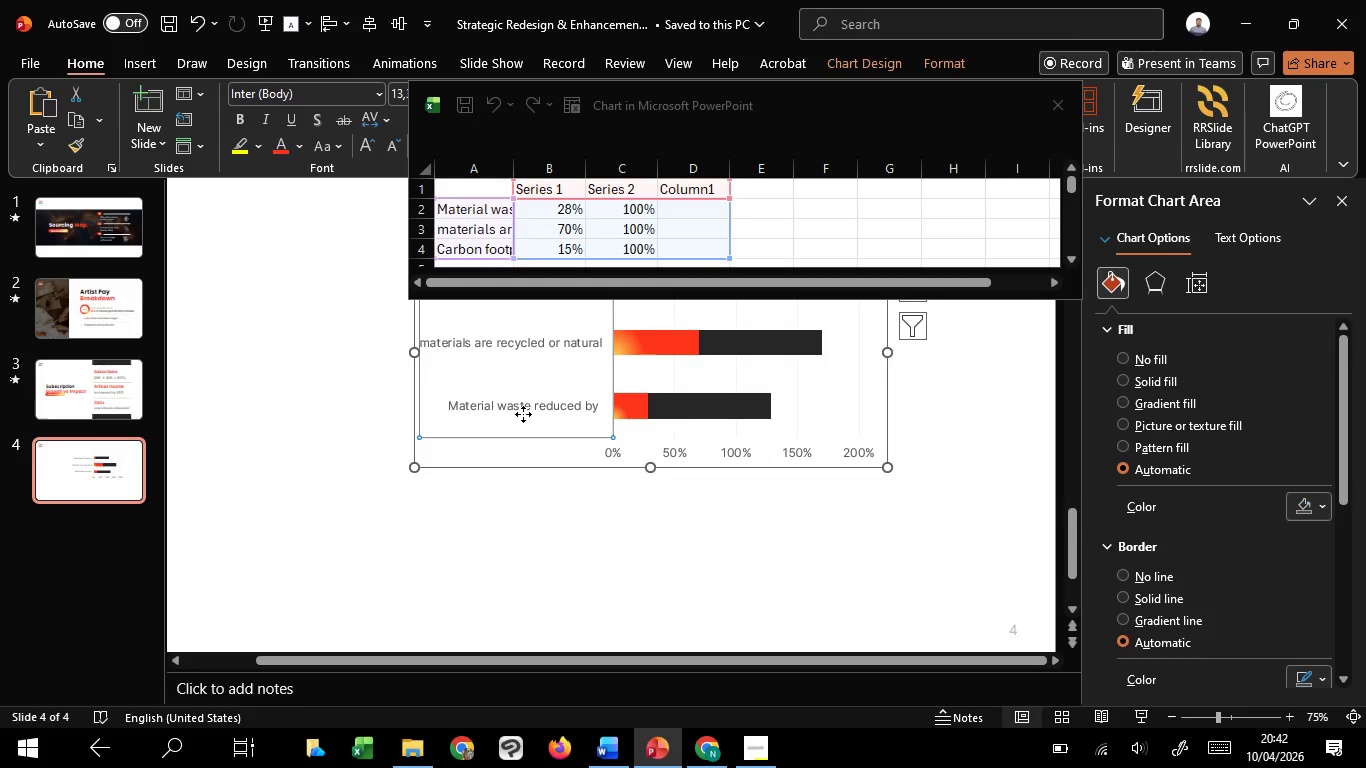 
left_click([523, 414])
 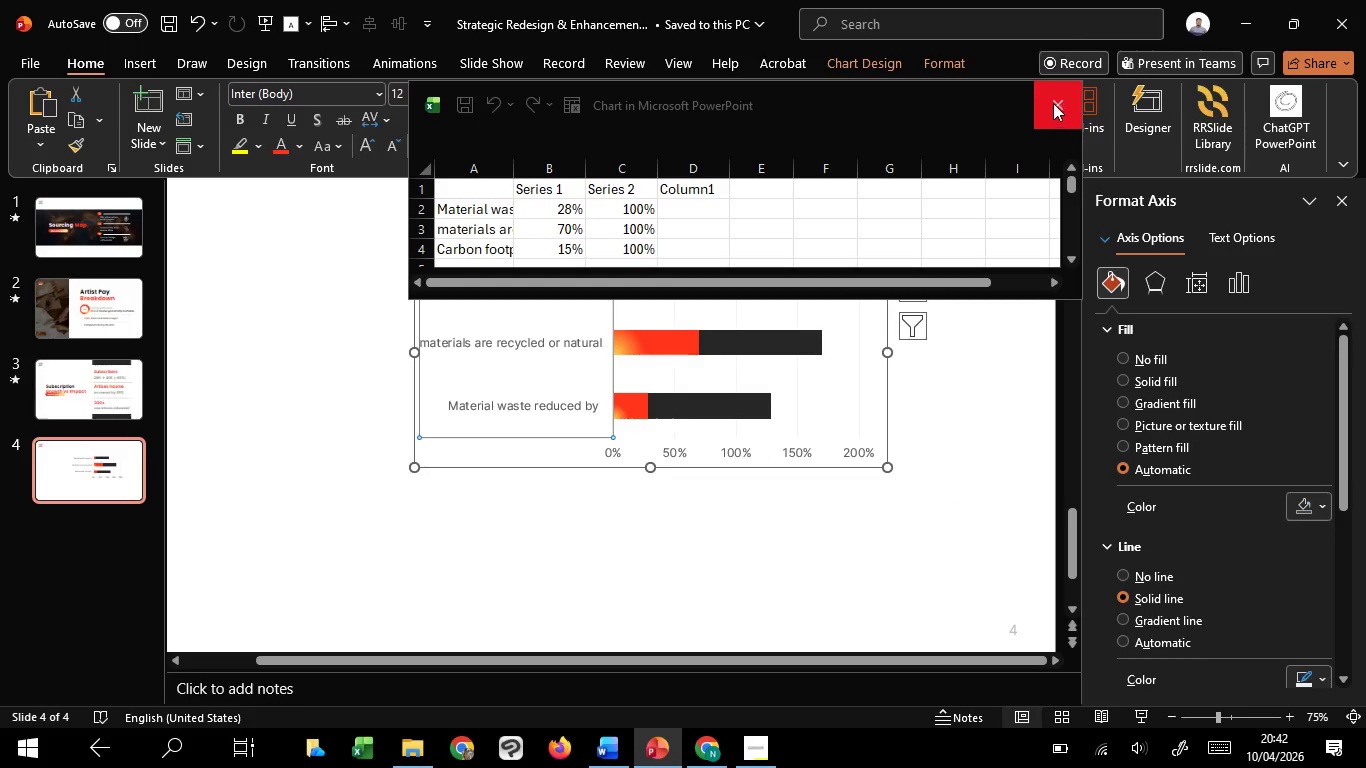 
left_click([1053, 100])
 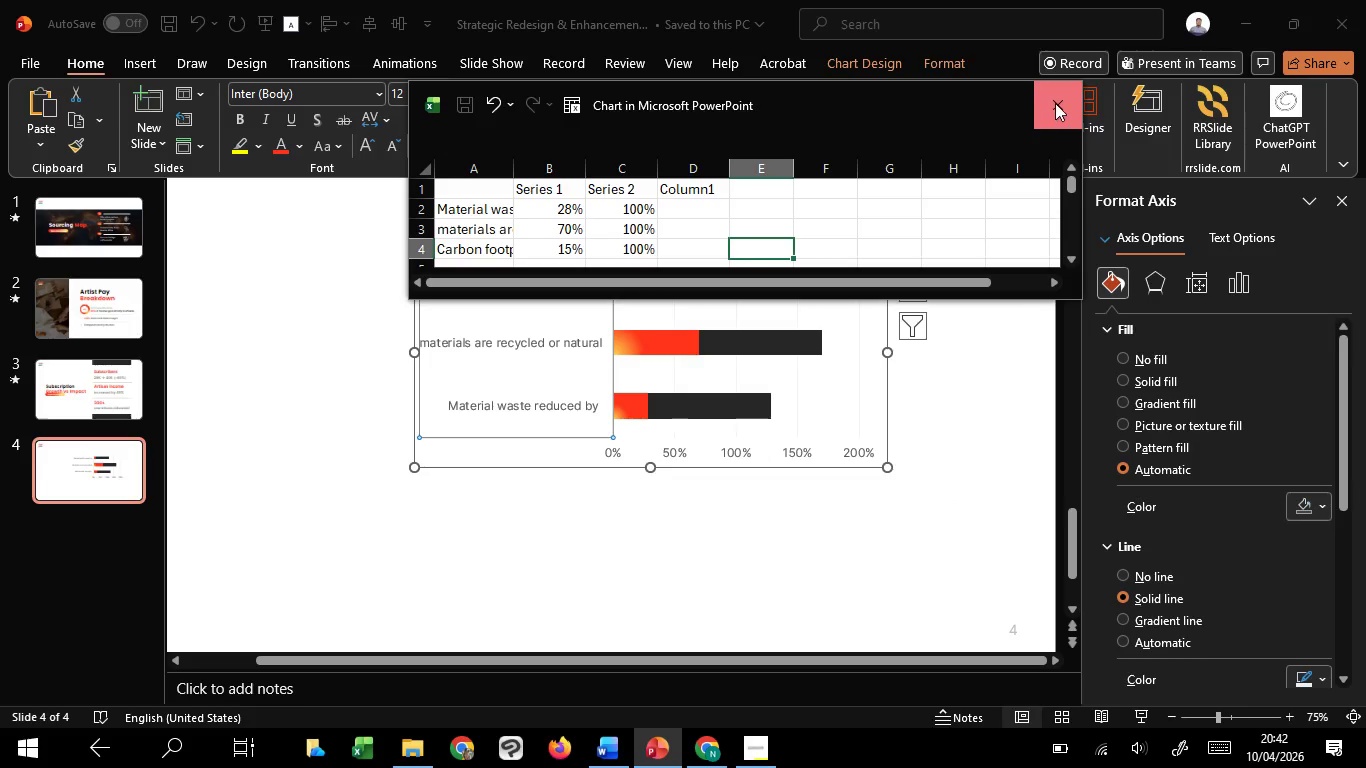 
left_click([1057, 103])
 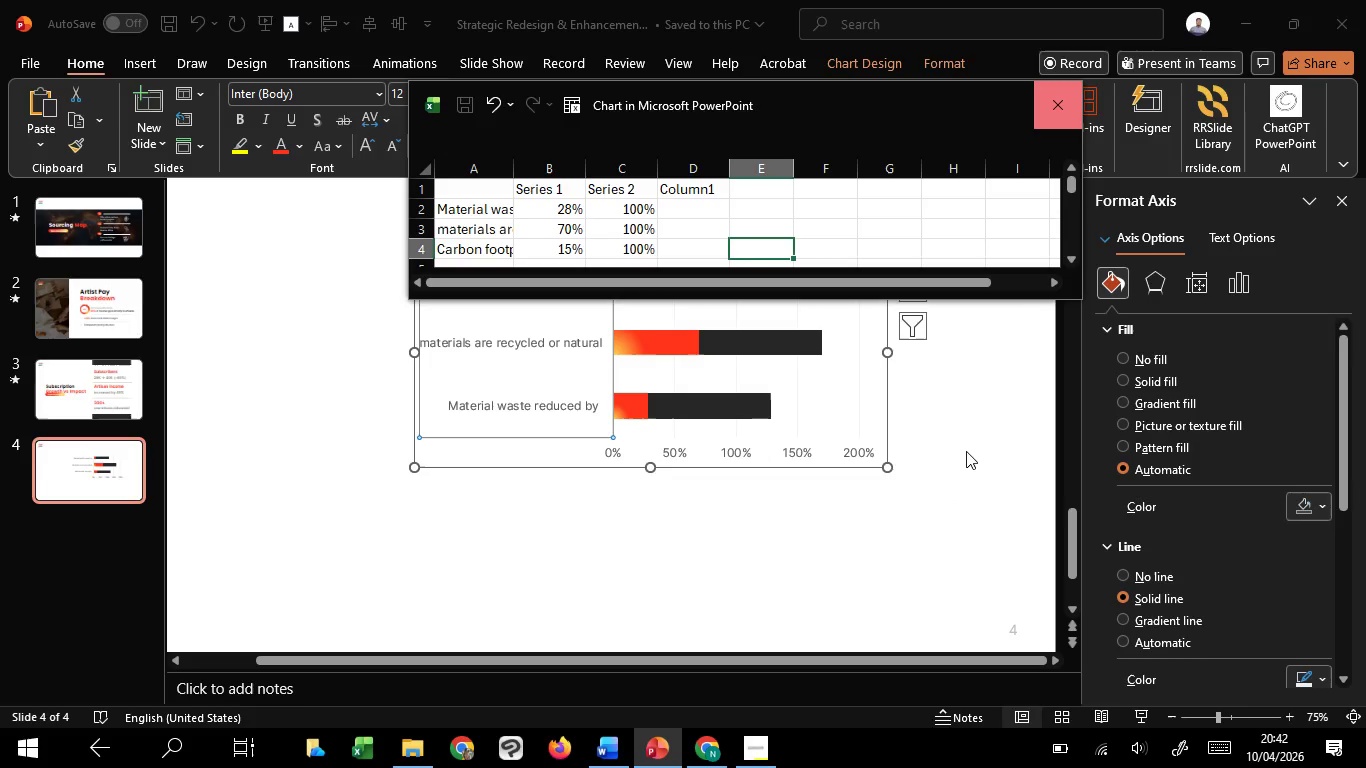 
left_click([966, 451])
 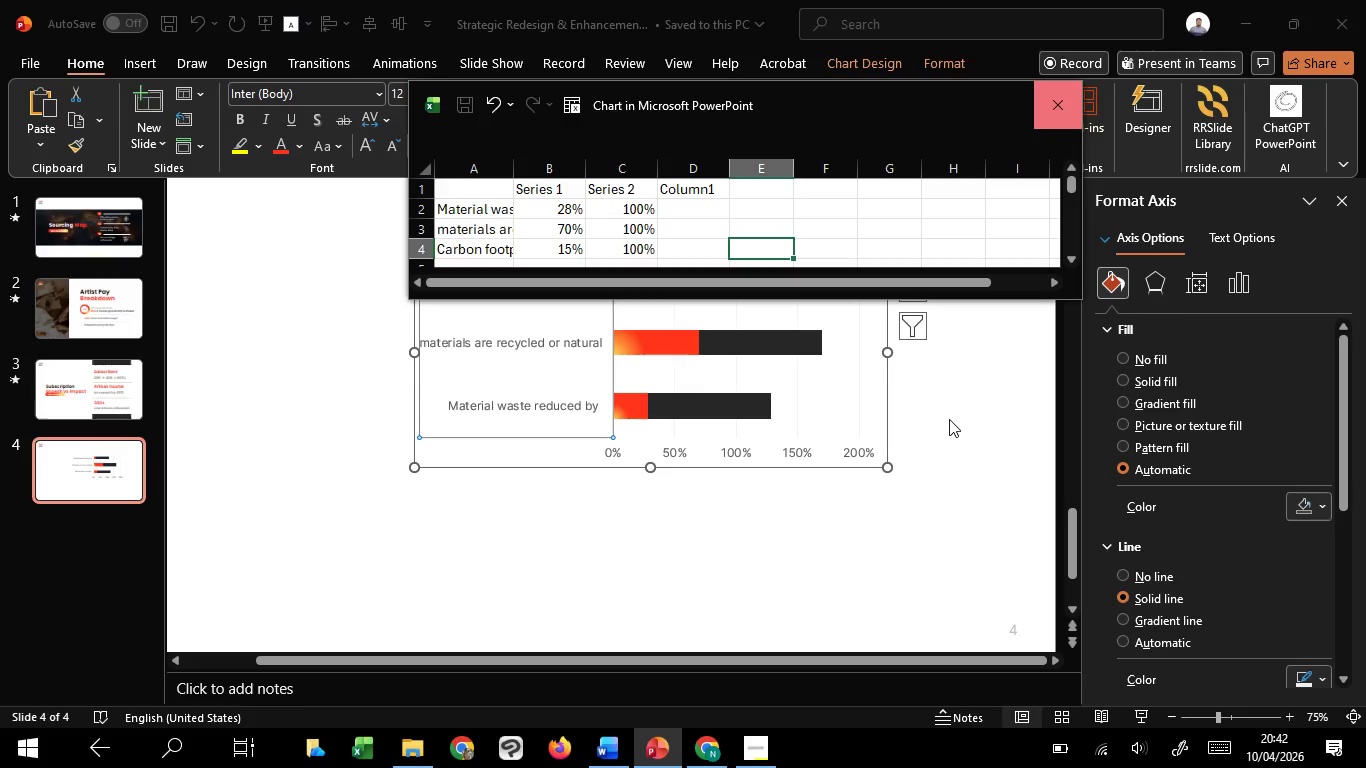 
wait(10.94)
 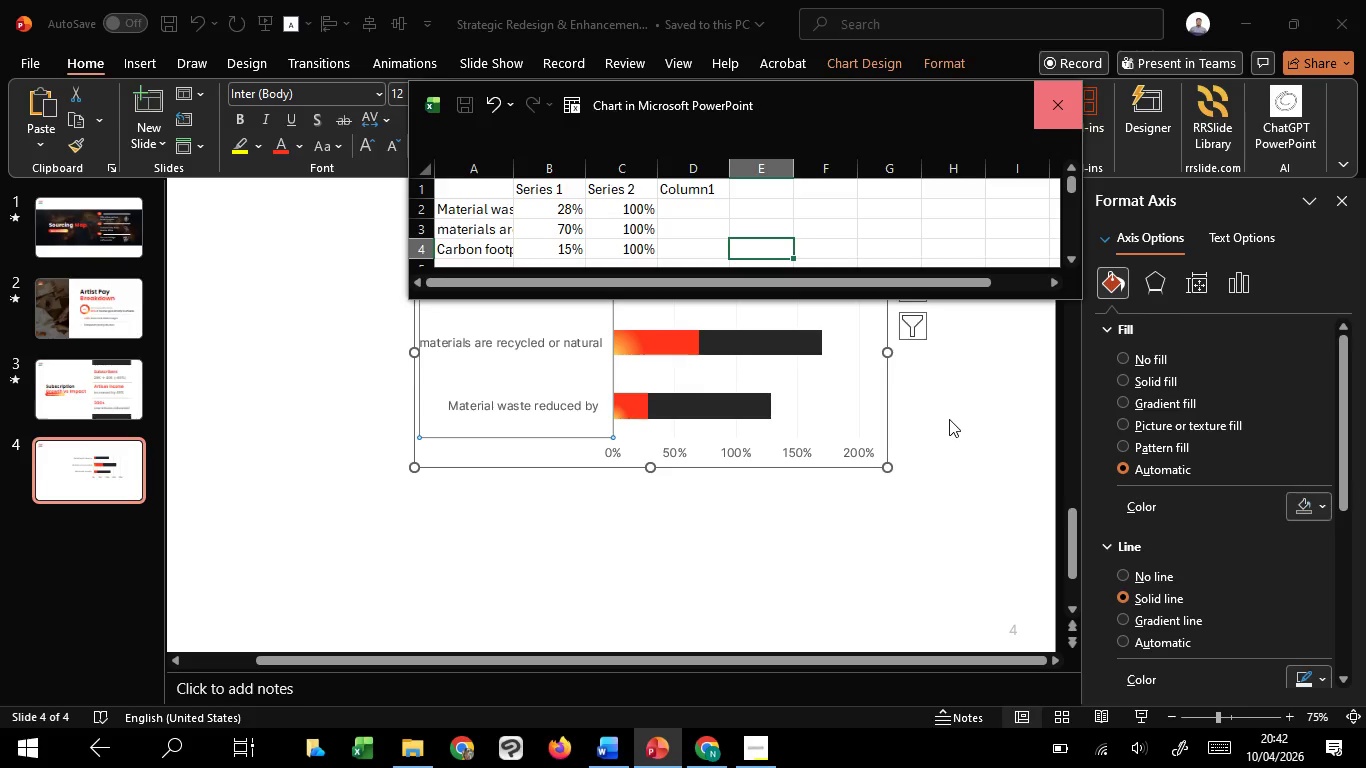 
left_click_drag(start_coordinate=[952, 561], to_coordinate=[952, 572])
 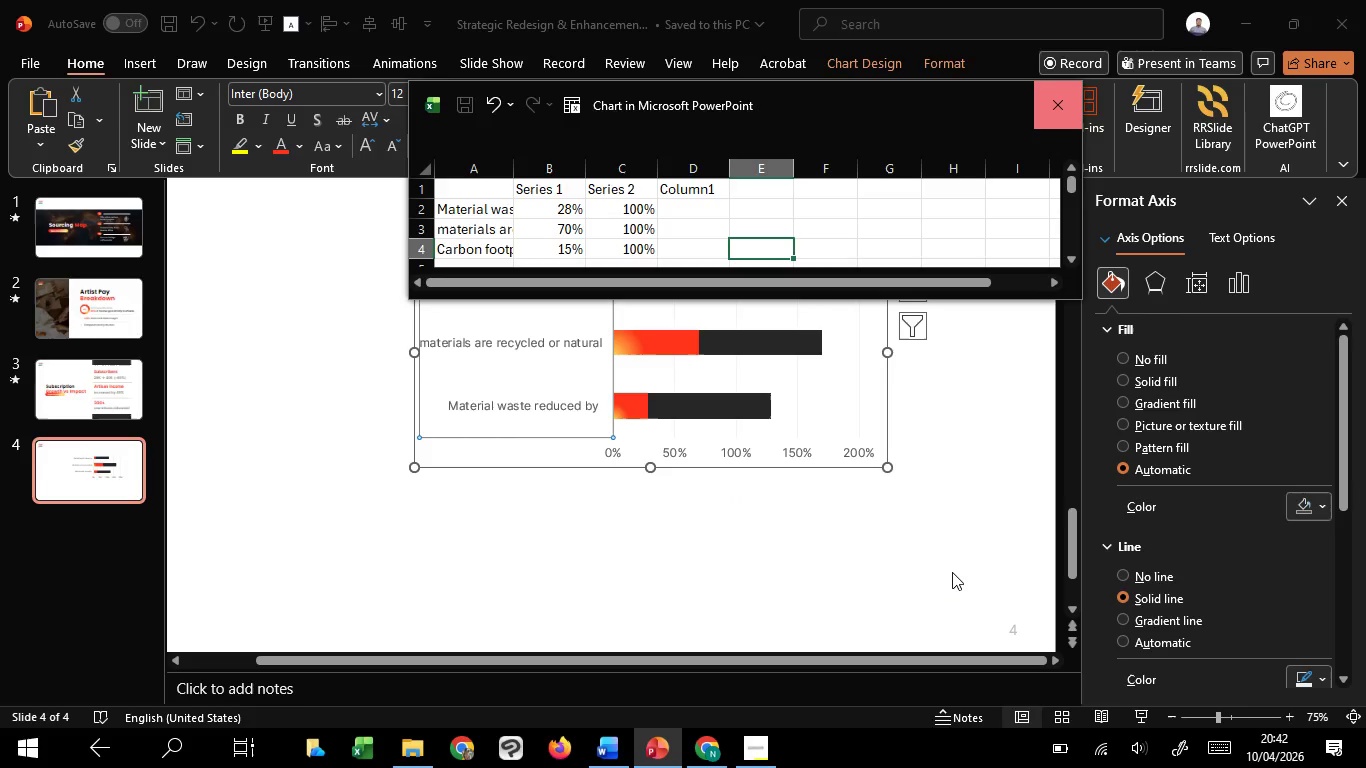 
wait(17.62)
 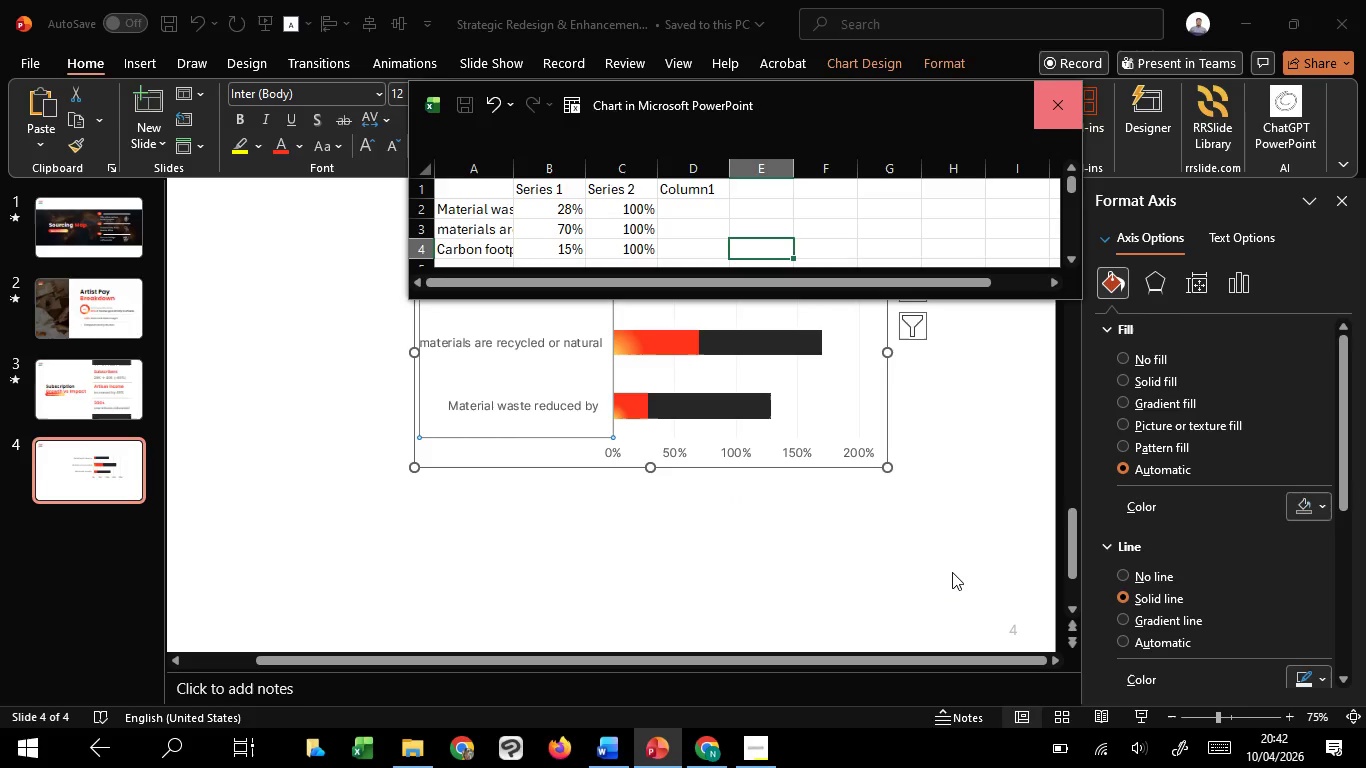 
scroll: coordinate [1072, 518], scroll_direction: up, amount: 7.0
 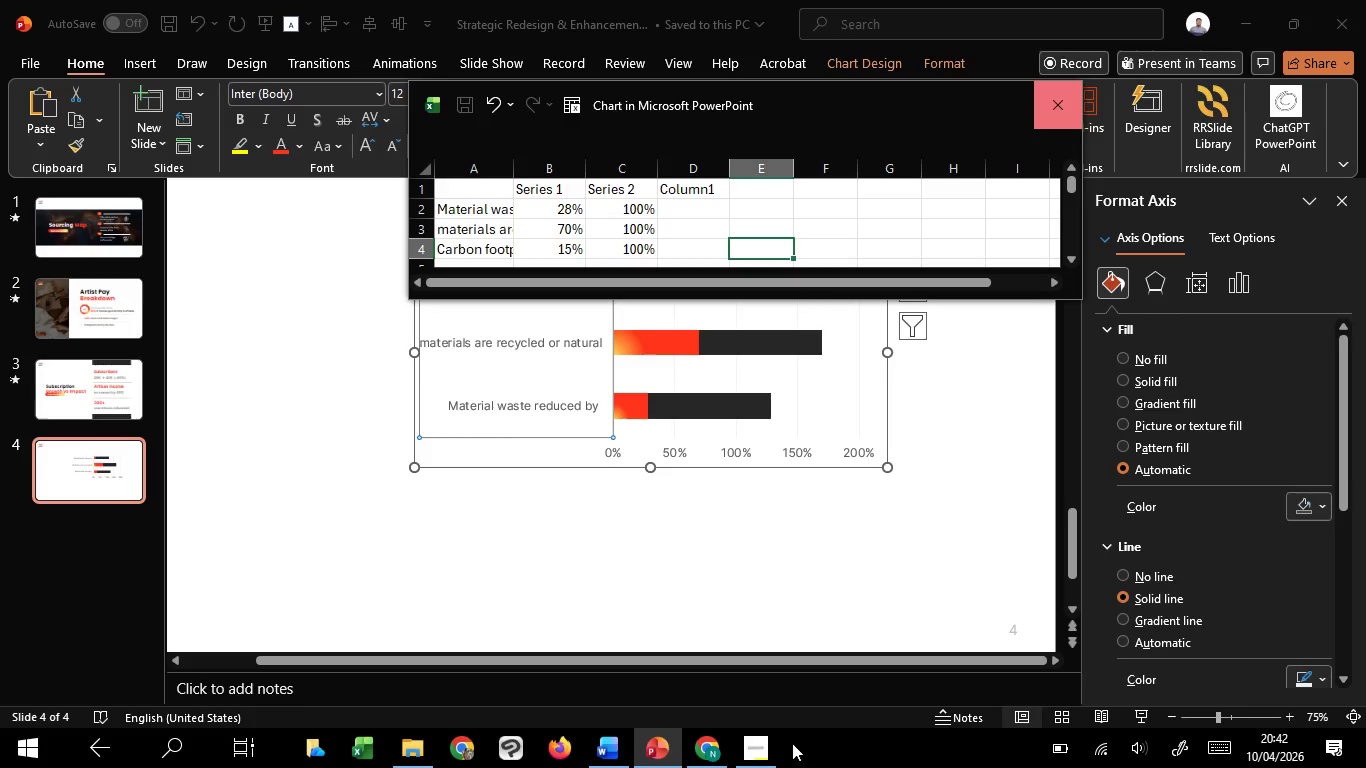 
double_click([872, 542])
 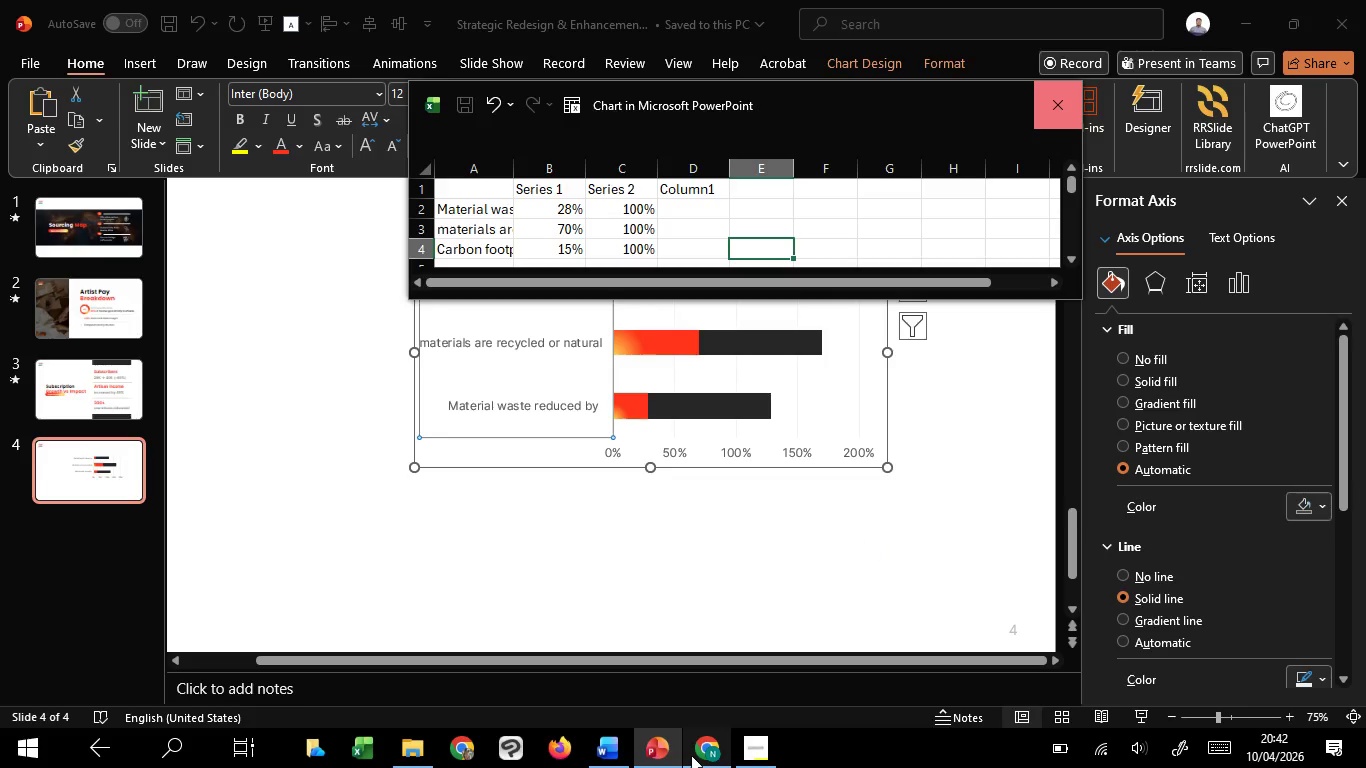 
left_click([691, 755])
 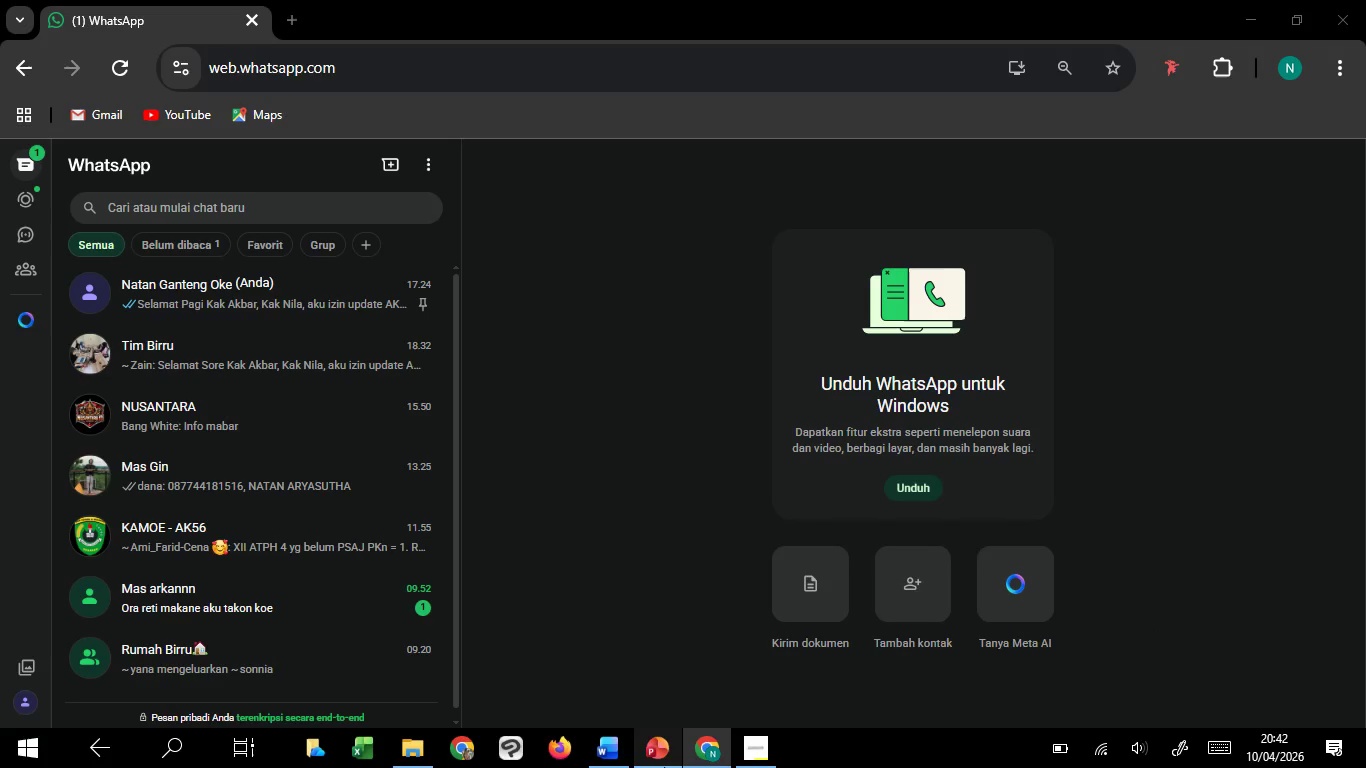 
left_click([660, 683])
 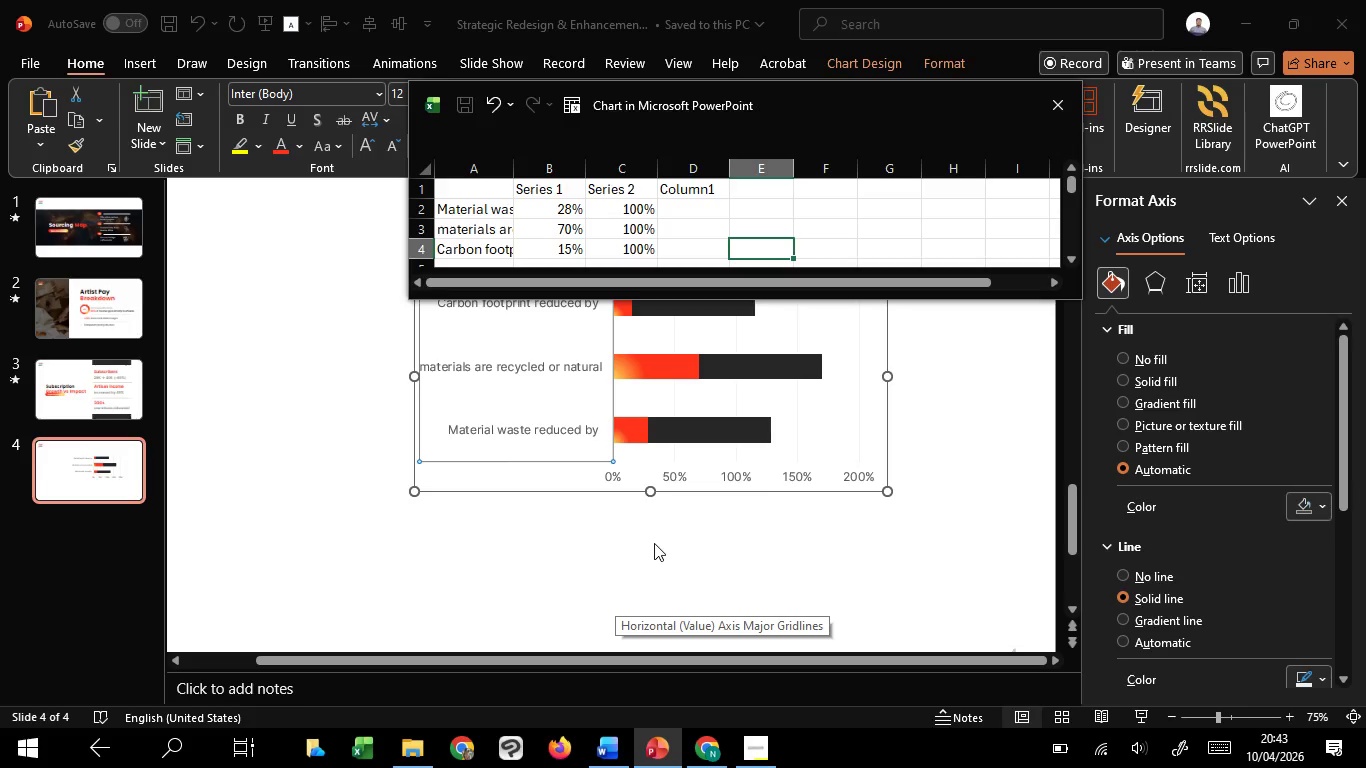 
left_click([654, 543])
 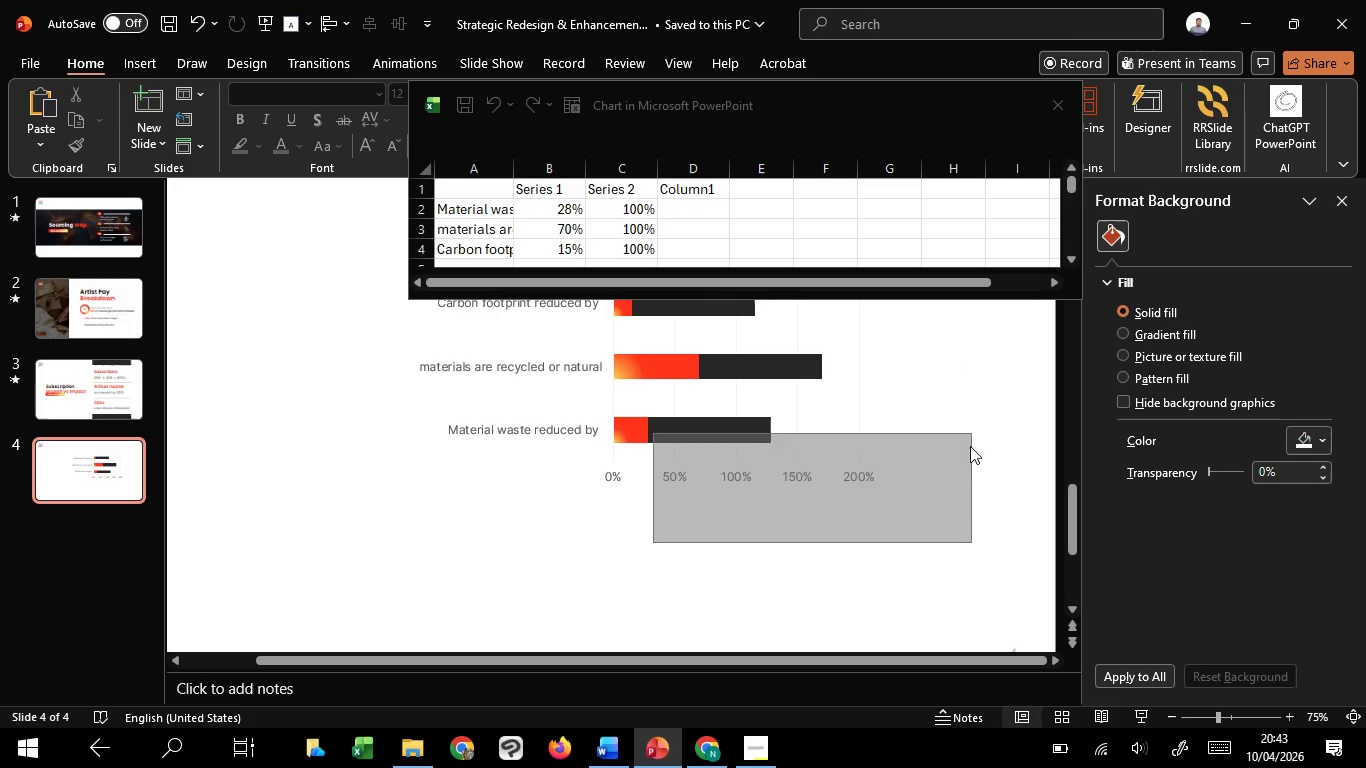 
left_click([970, 478])
 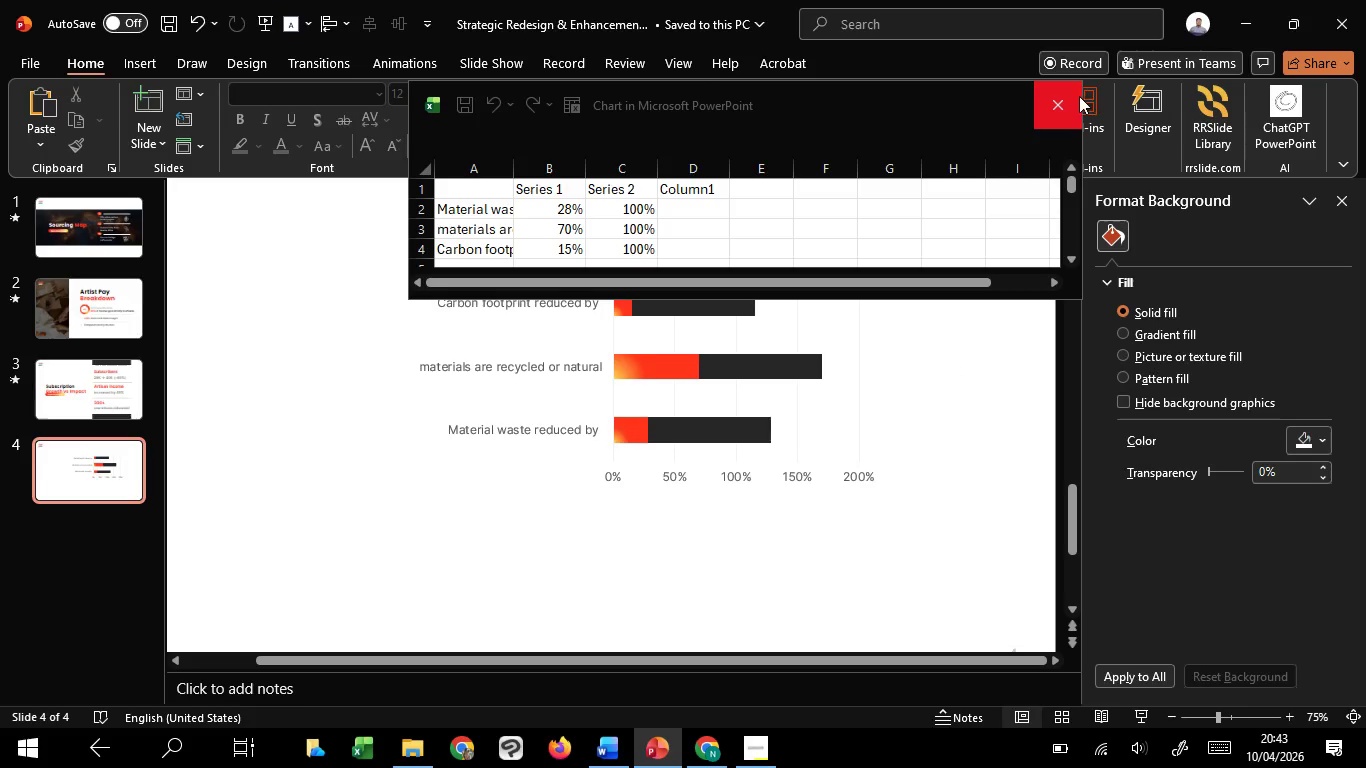 
left_click([1076, 97])
 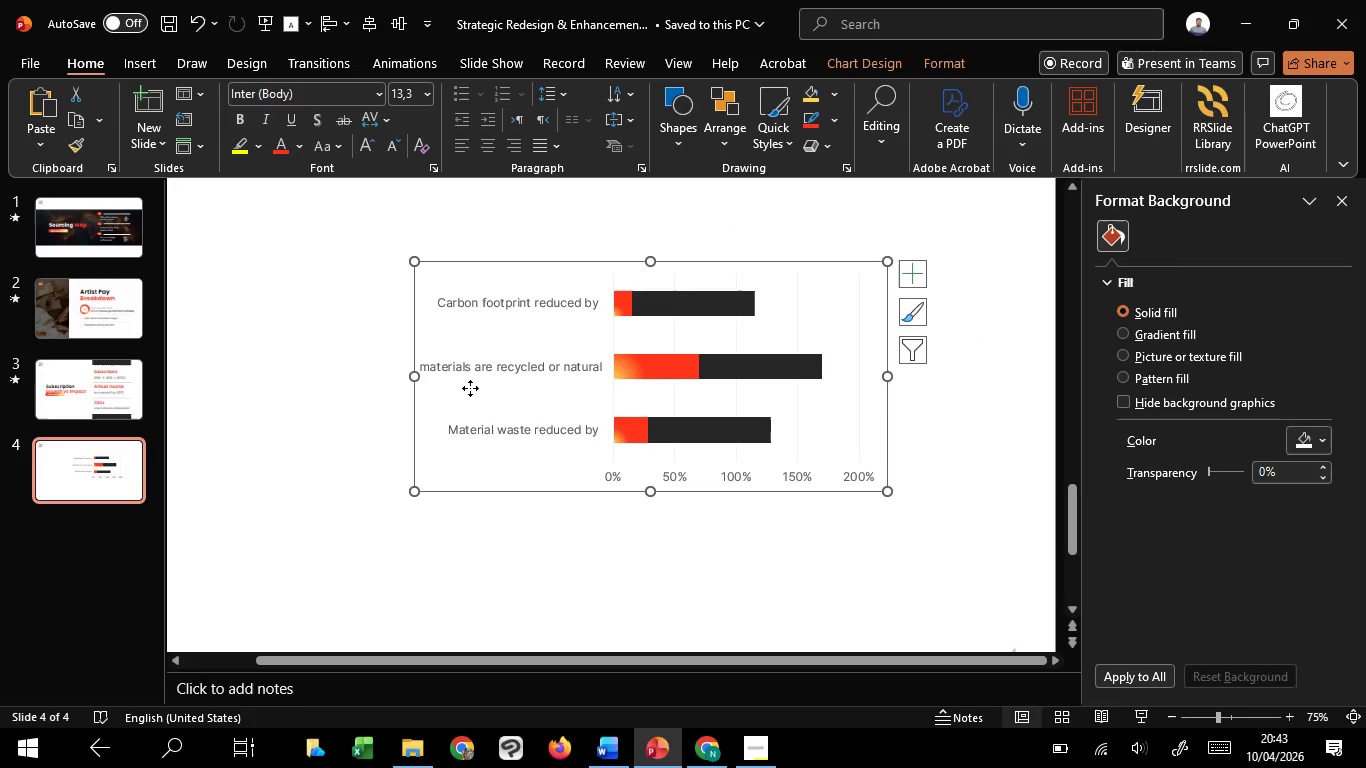 
left_click([470, 388])
 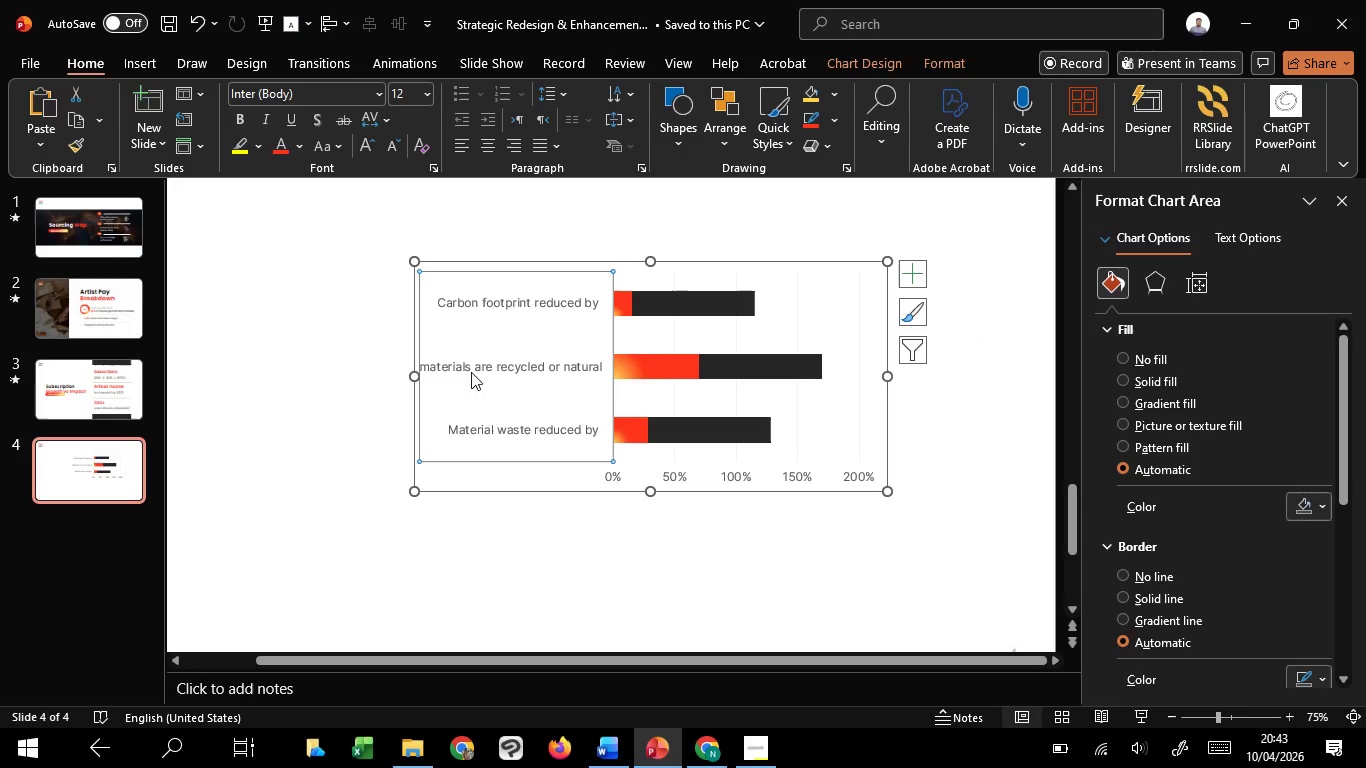 
left_click([471, 372])
 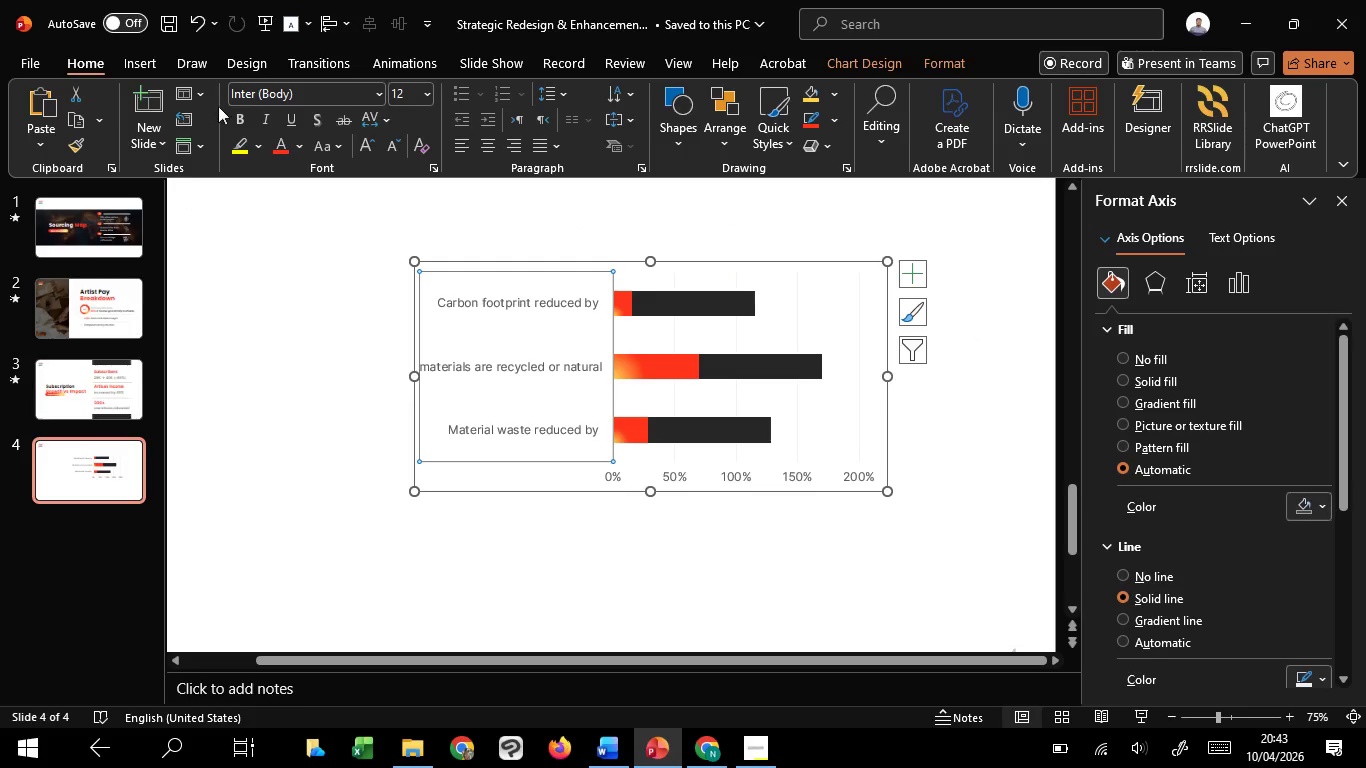 
mouse_move([296, 115])
 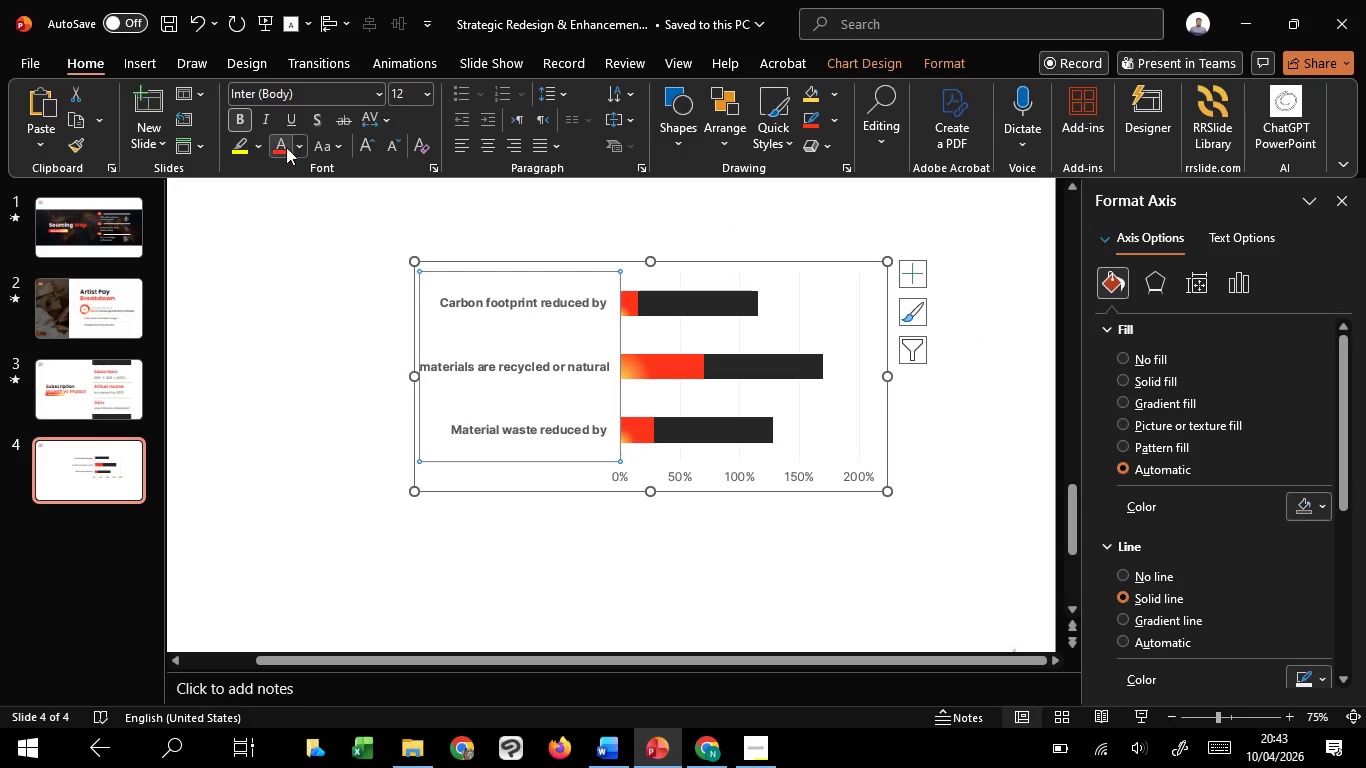 
left_click([308, 142])
 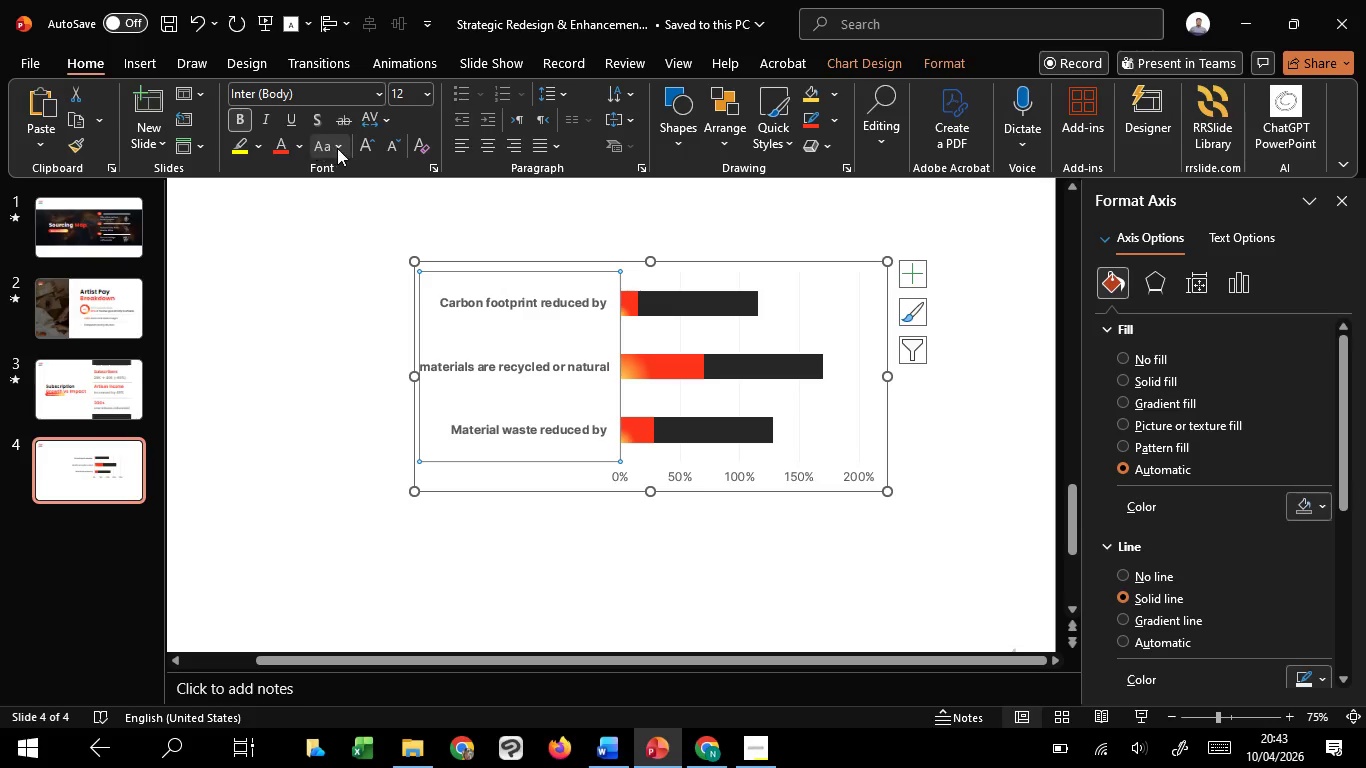 
left_click([339, 149])
 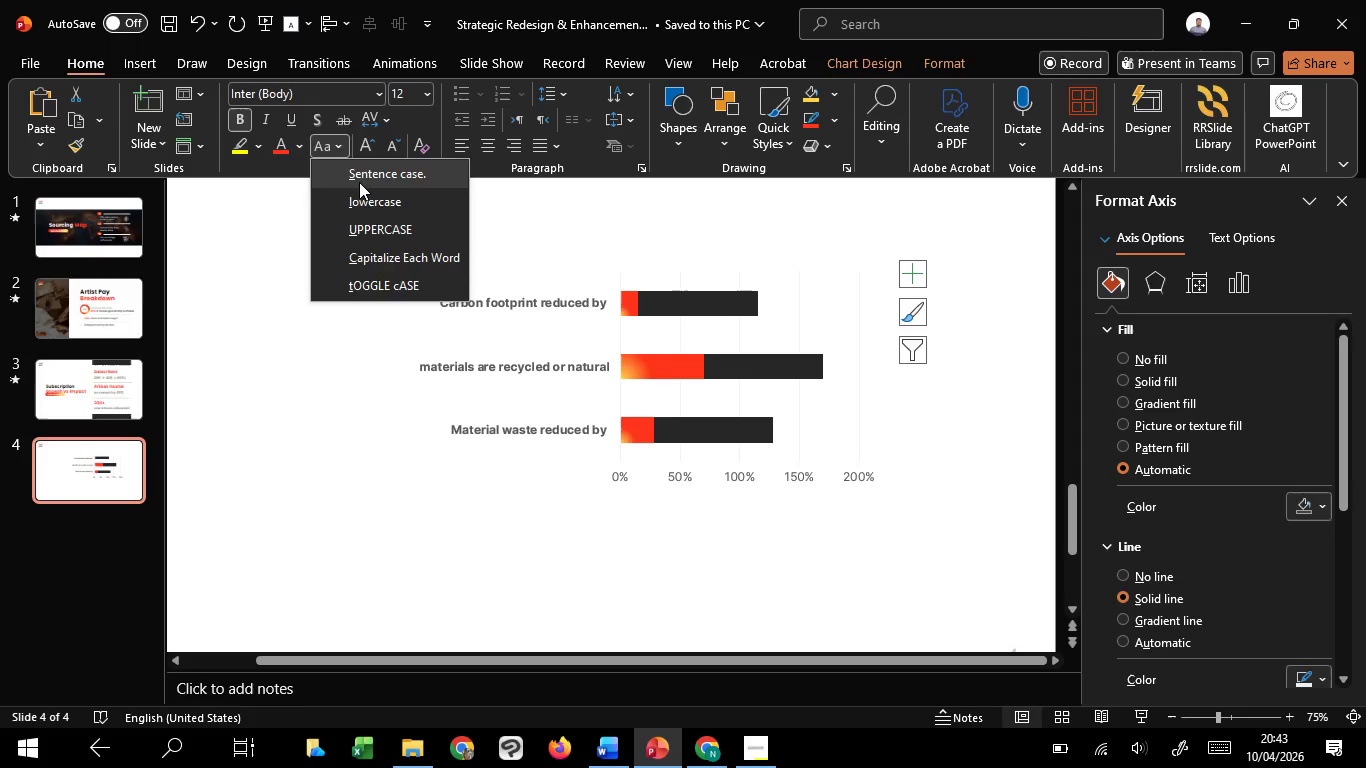 
left_click([359, 182])
 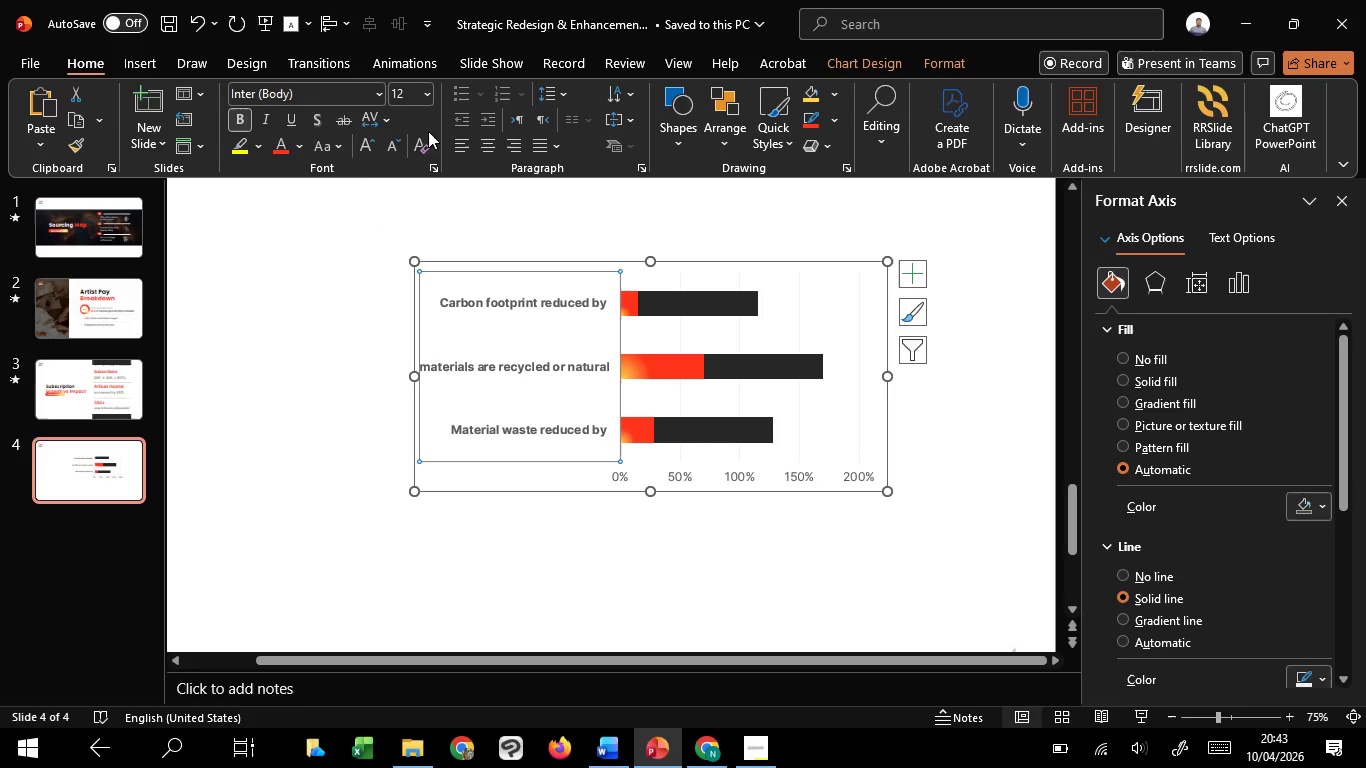 
left_click([289, 145])
 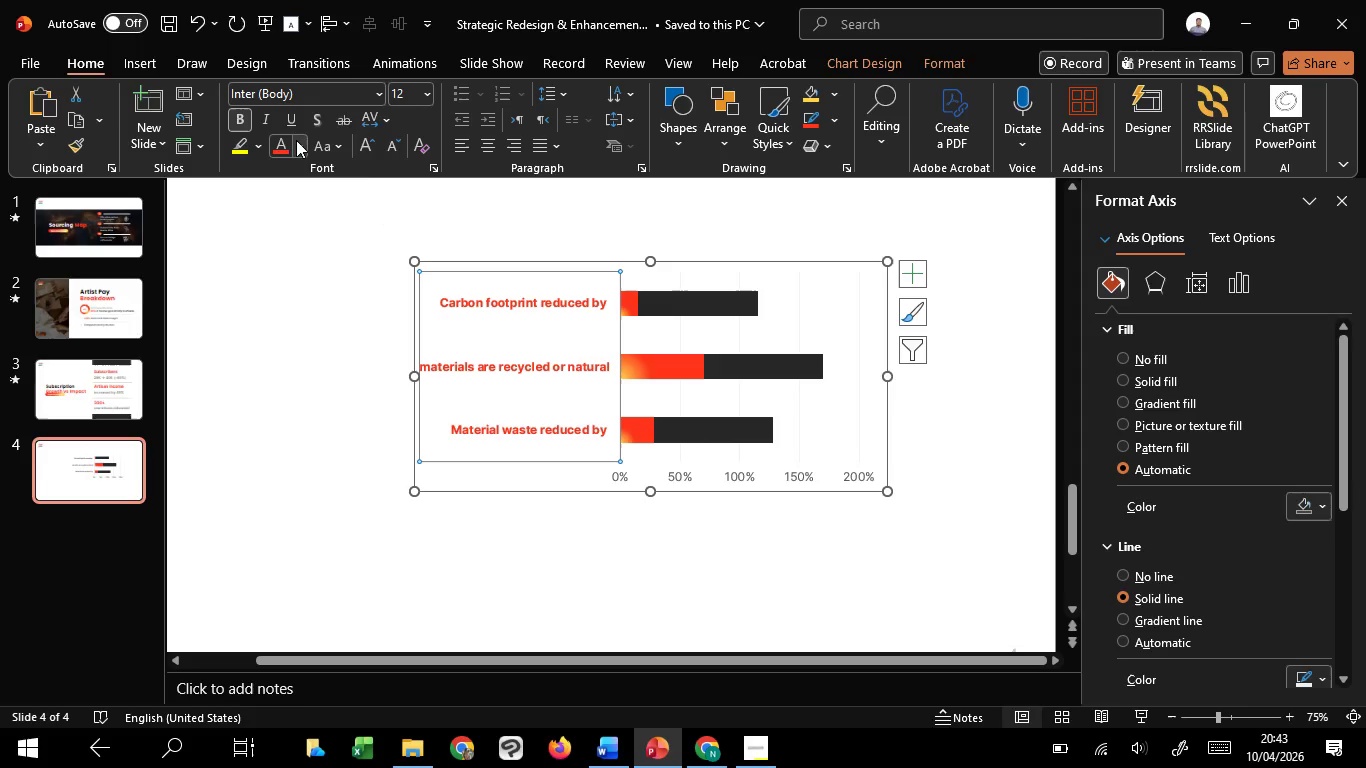 
left_click([296, 140])
 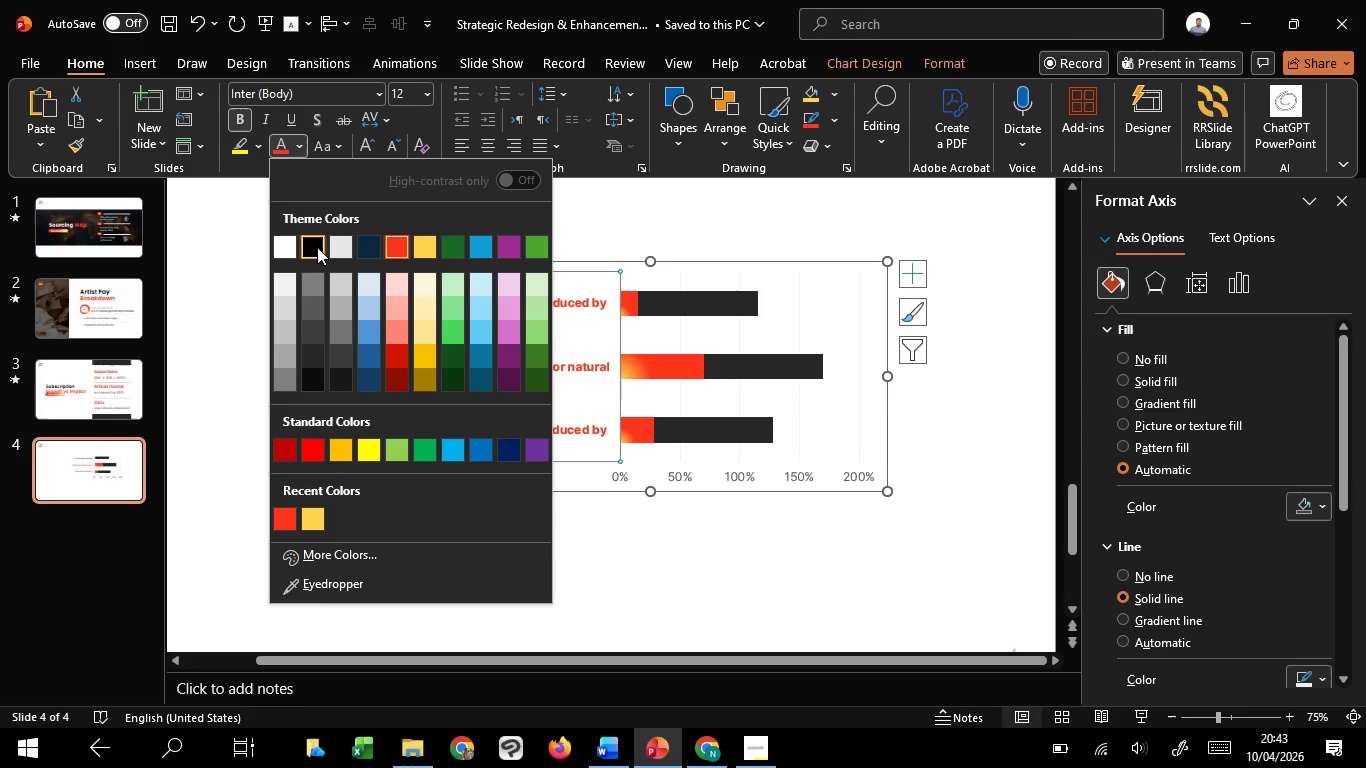 
left_click([317, 245])
 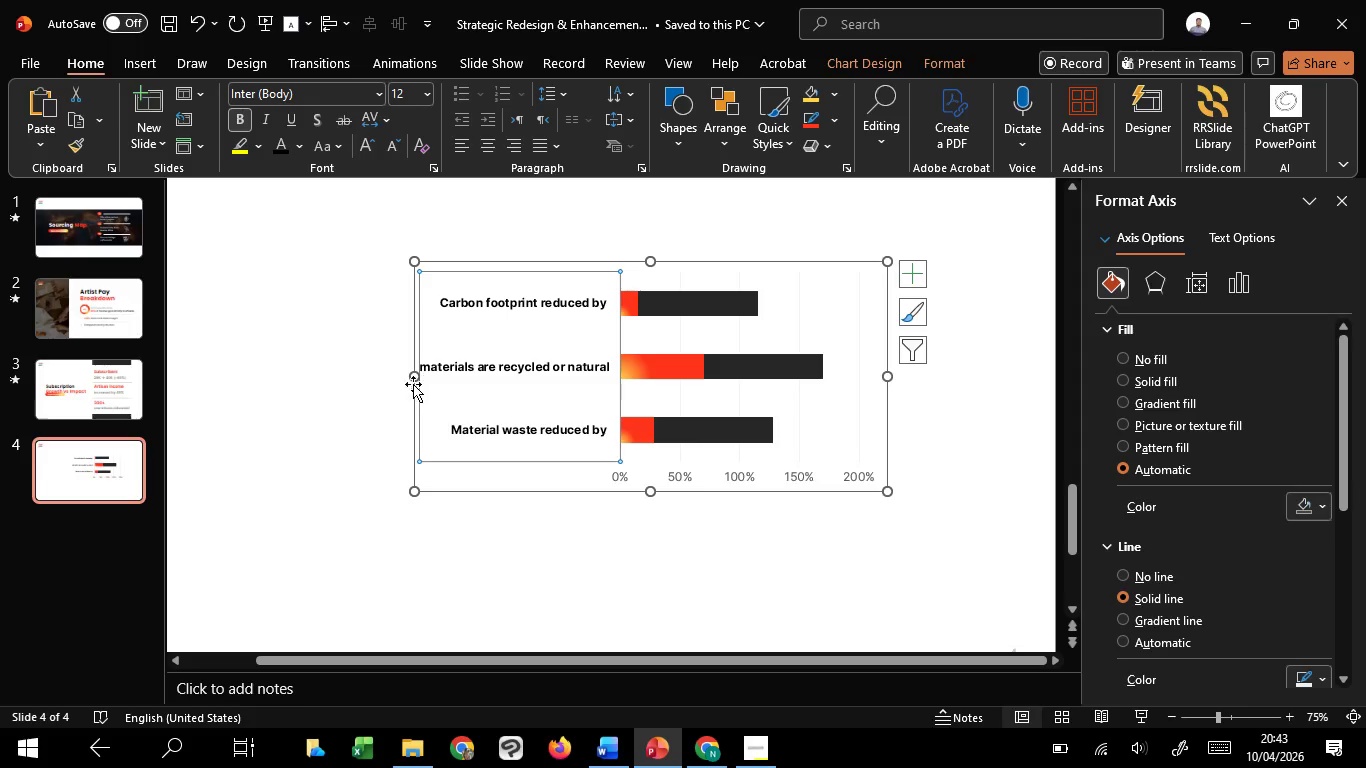 
left_click_drag(start_coordinate=[414, 371], to_coordinate=[484, 372])
 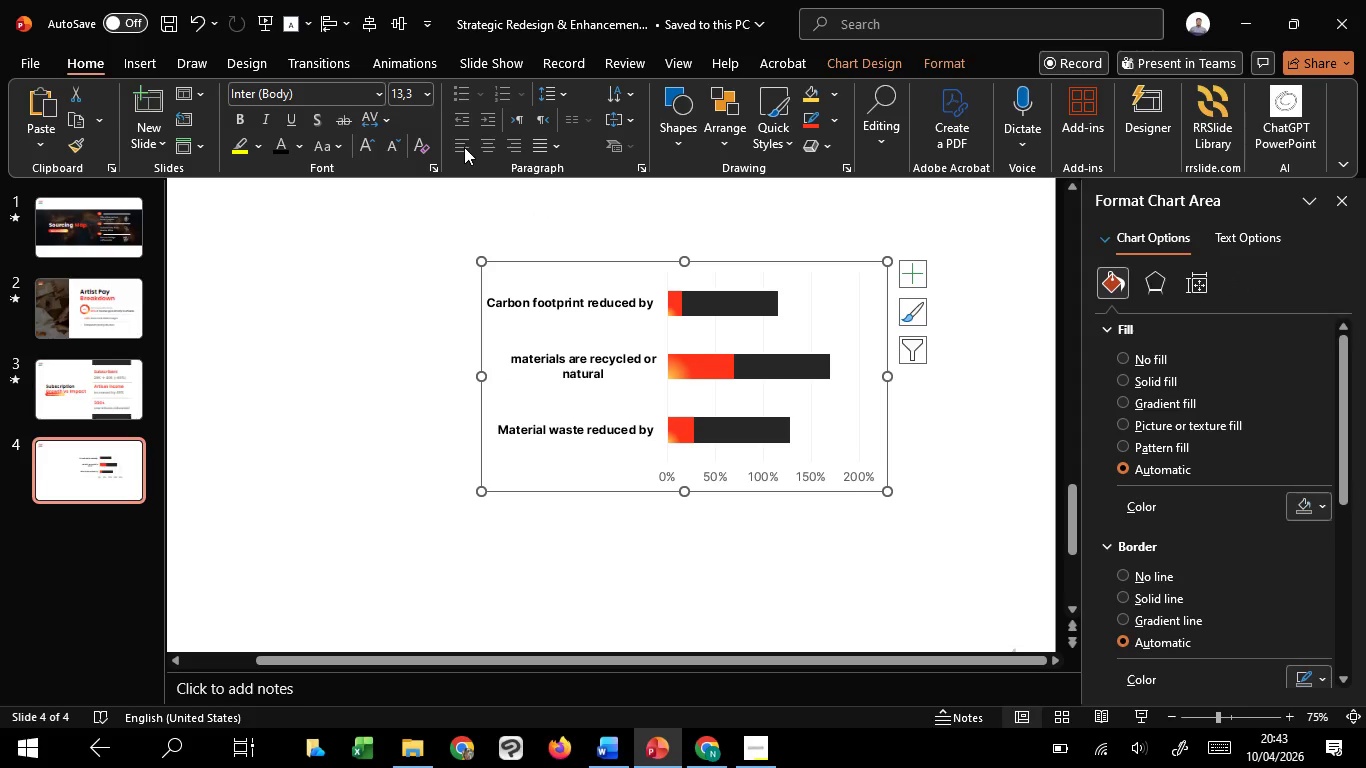 
left_click([514, 148])
 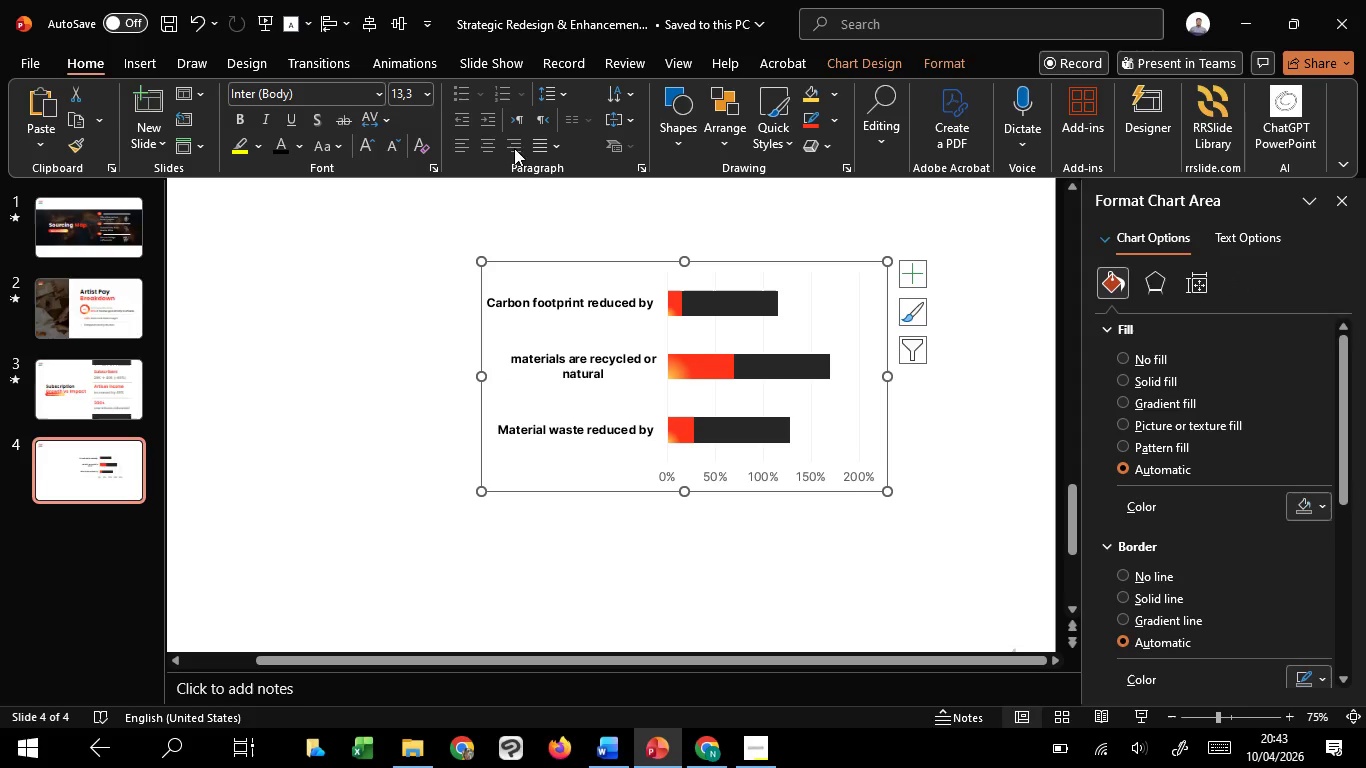 
double_click([514, 148])
 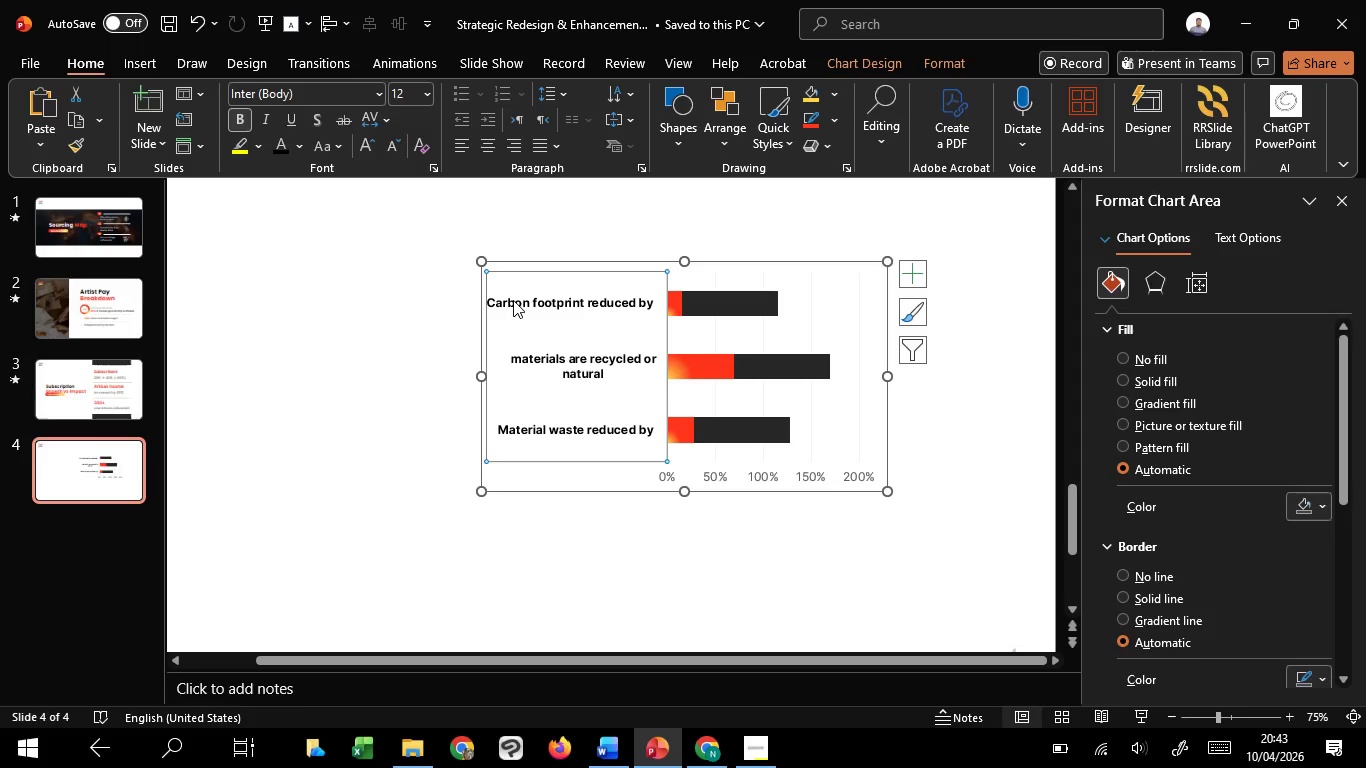 
double_click([513, 300])
 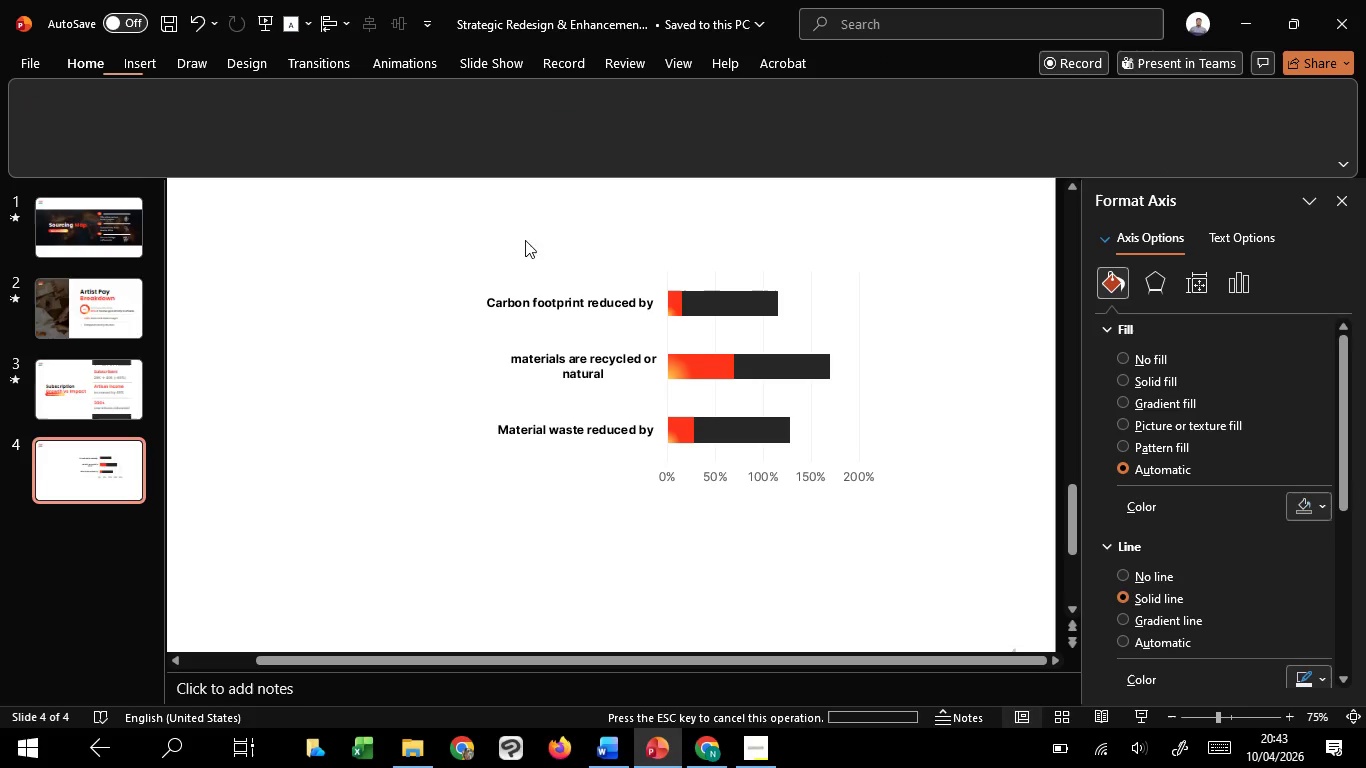 
left_click([547, 319])
 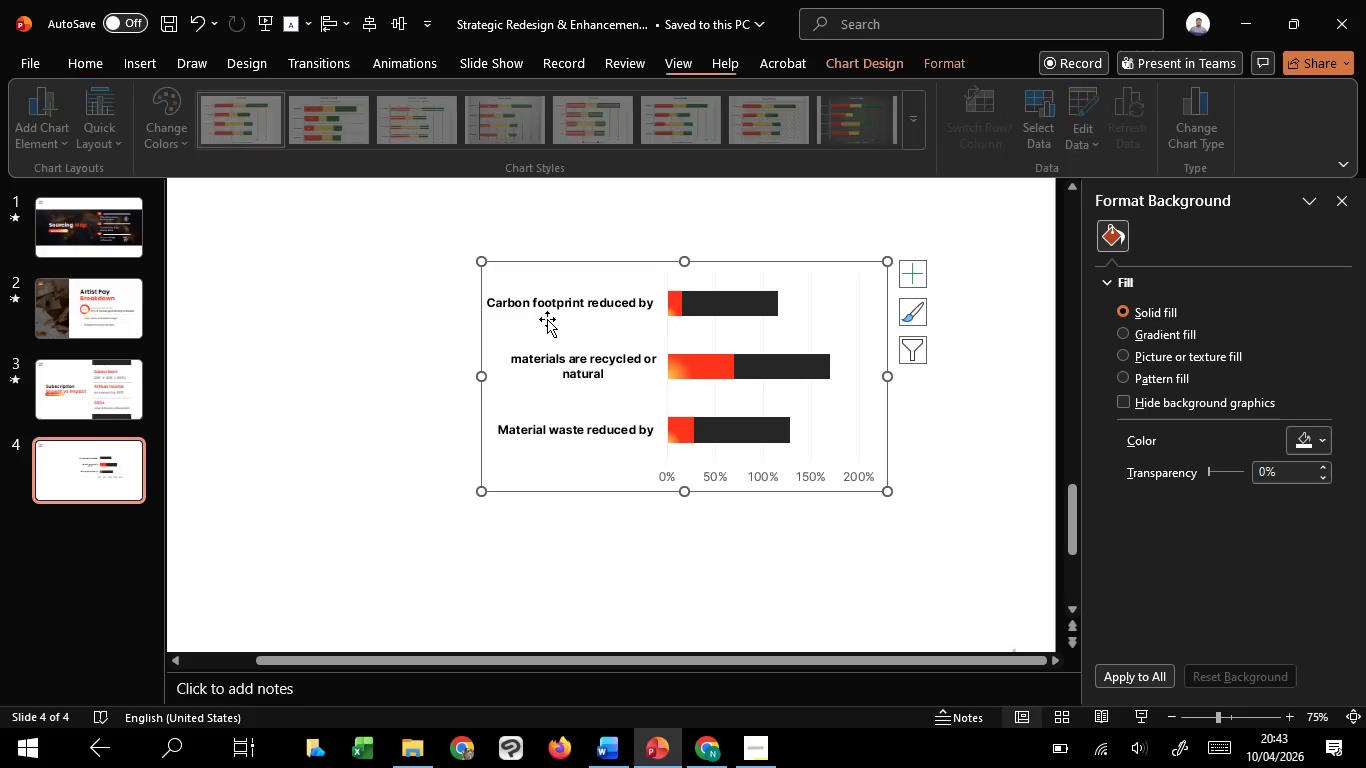 
left_click([547, 319])
 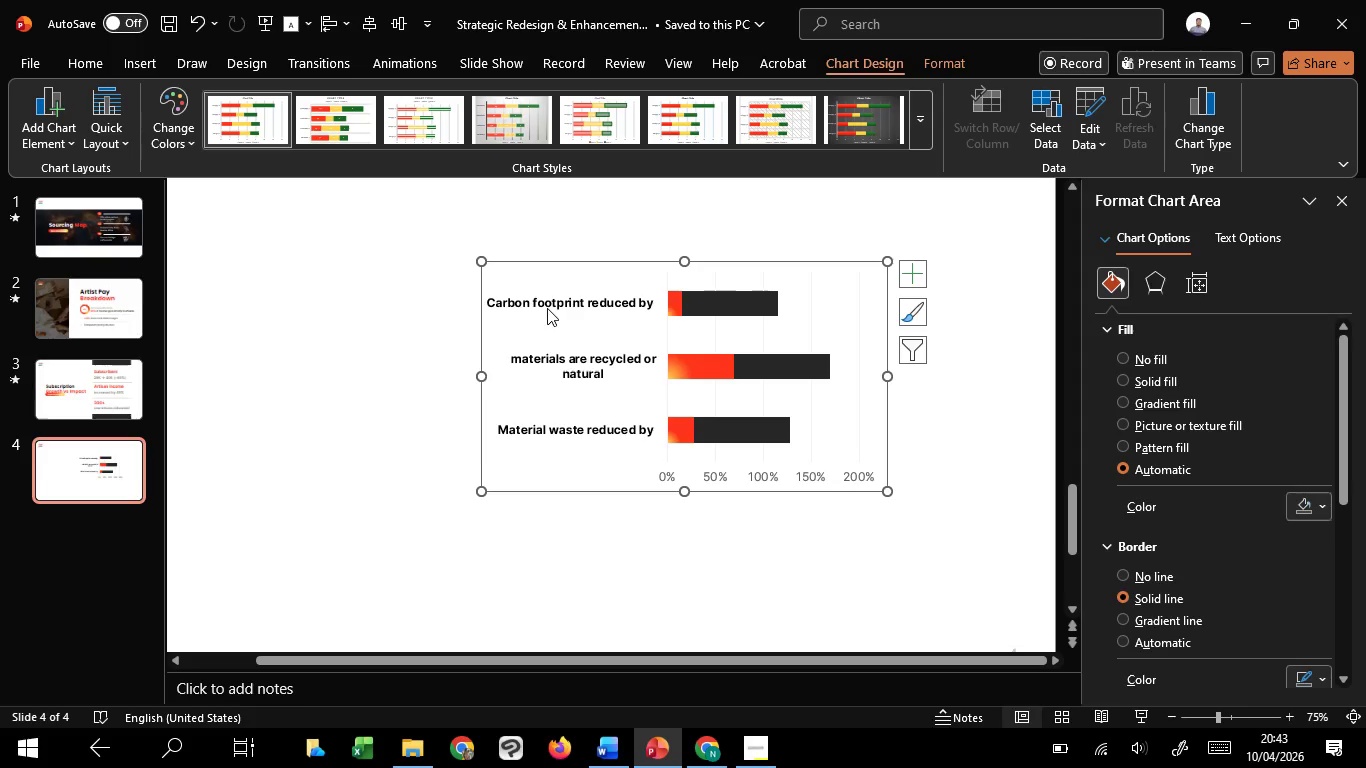 
left_click([547, 308])
 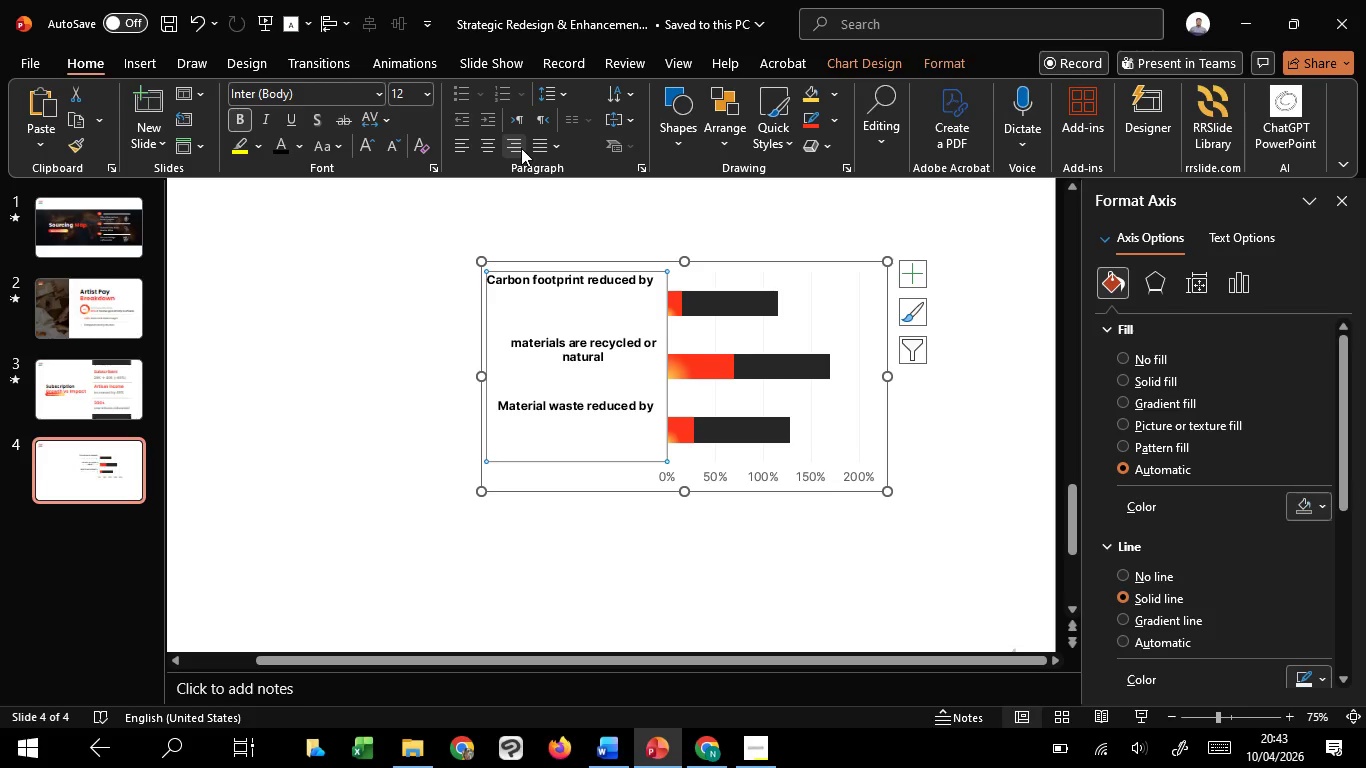 
left_click([521, 148])
 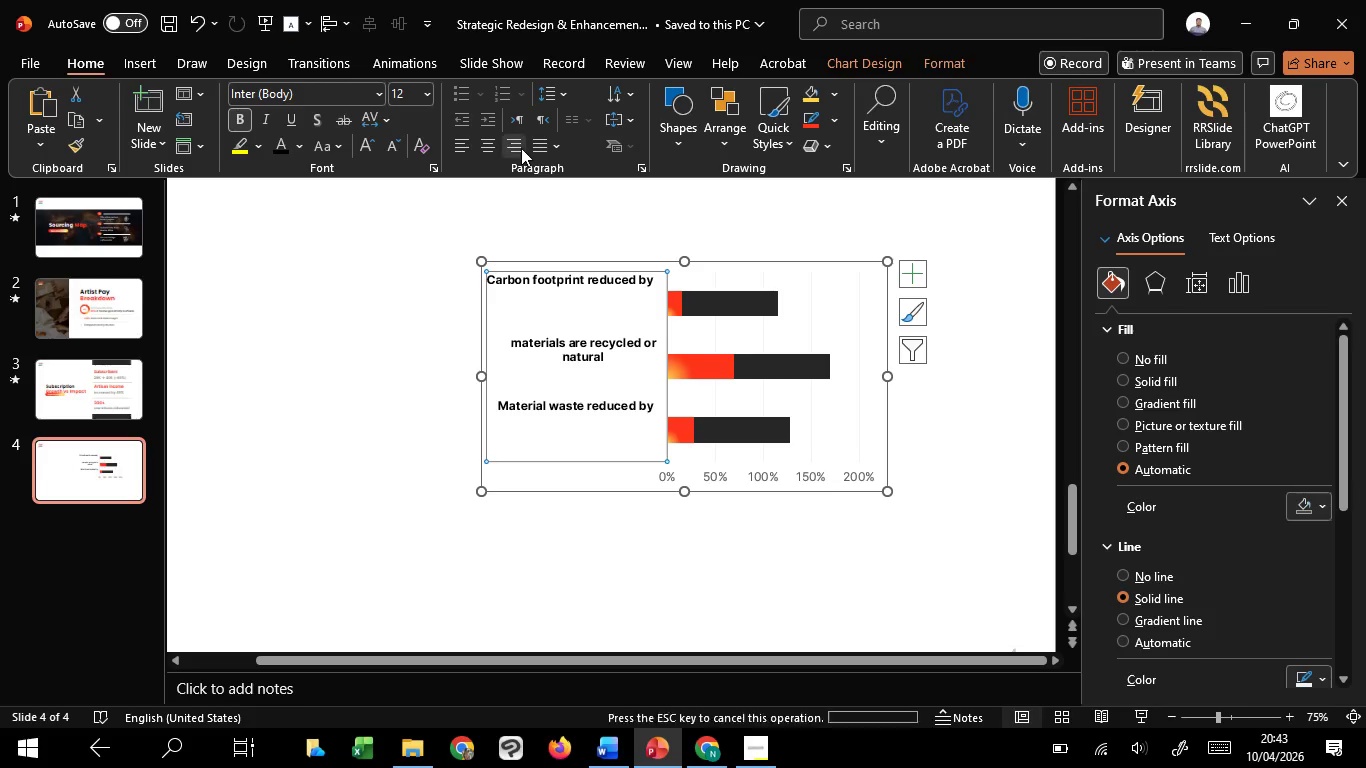 
double_click([521, 148])
 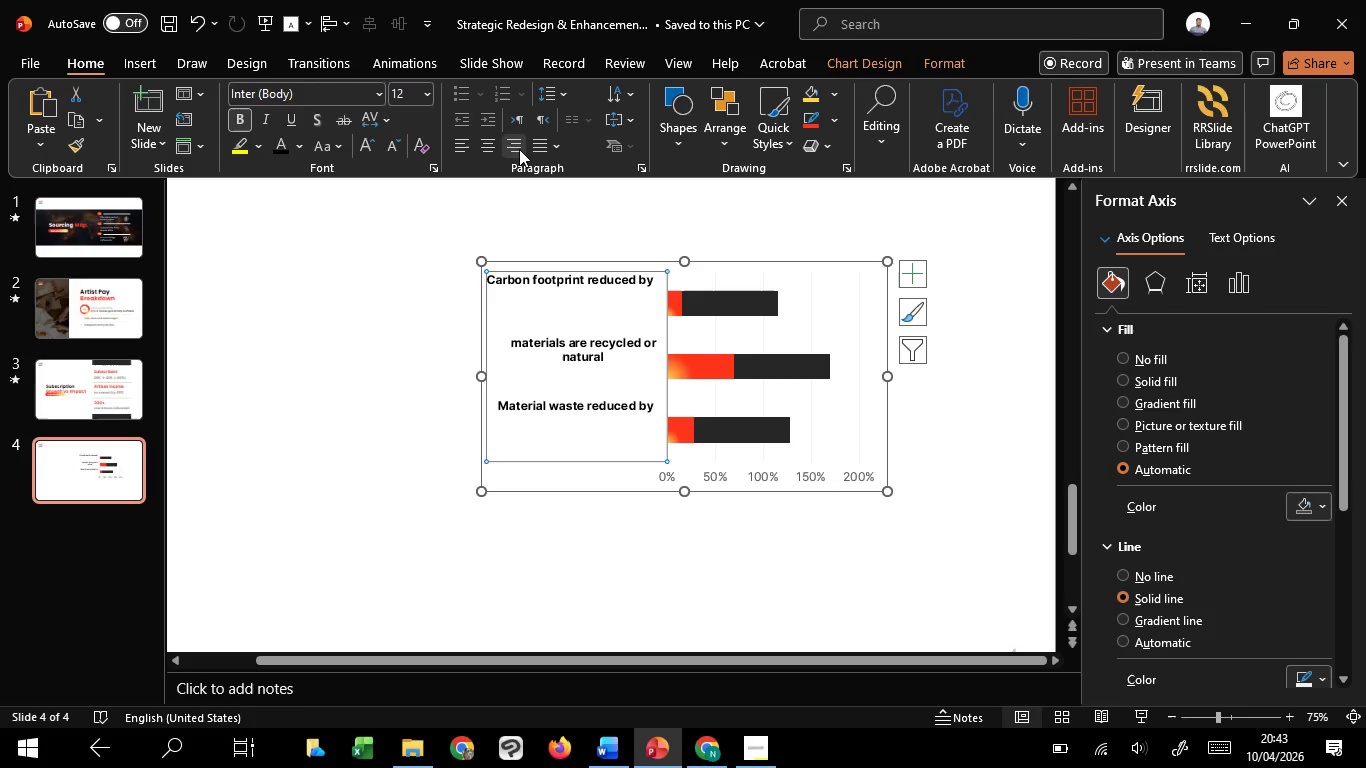 
key(Control+Z)
 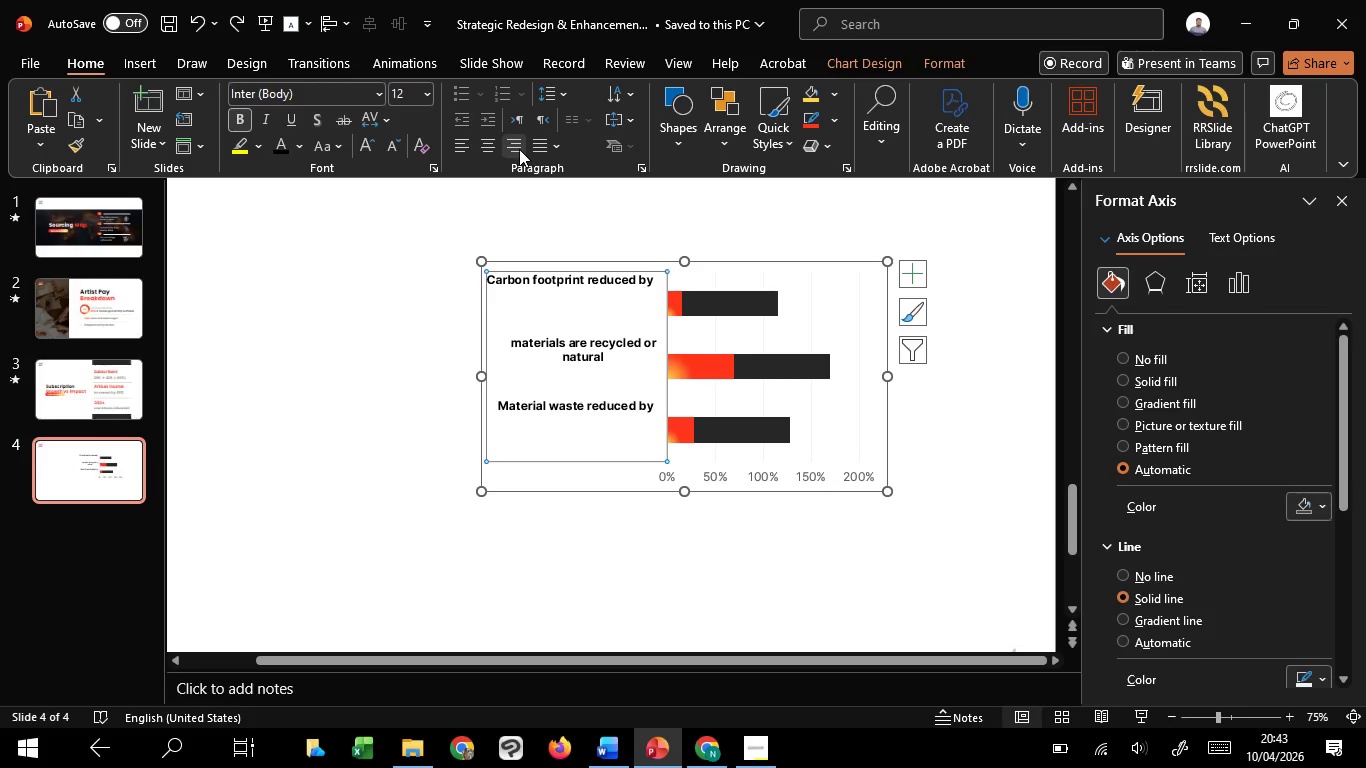 
key(Control+Z)
 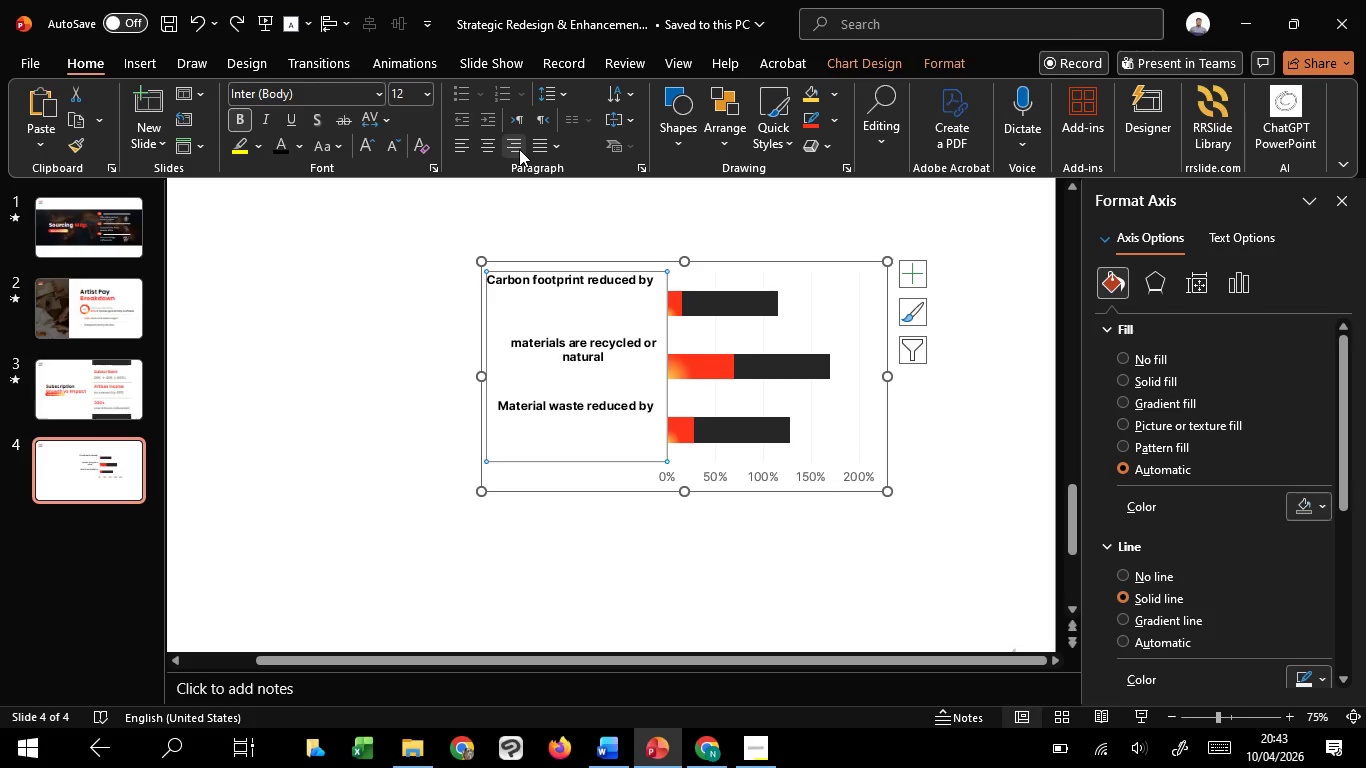 
key(Control+Z)
 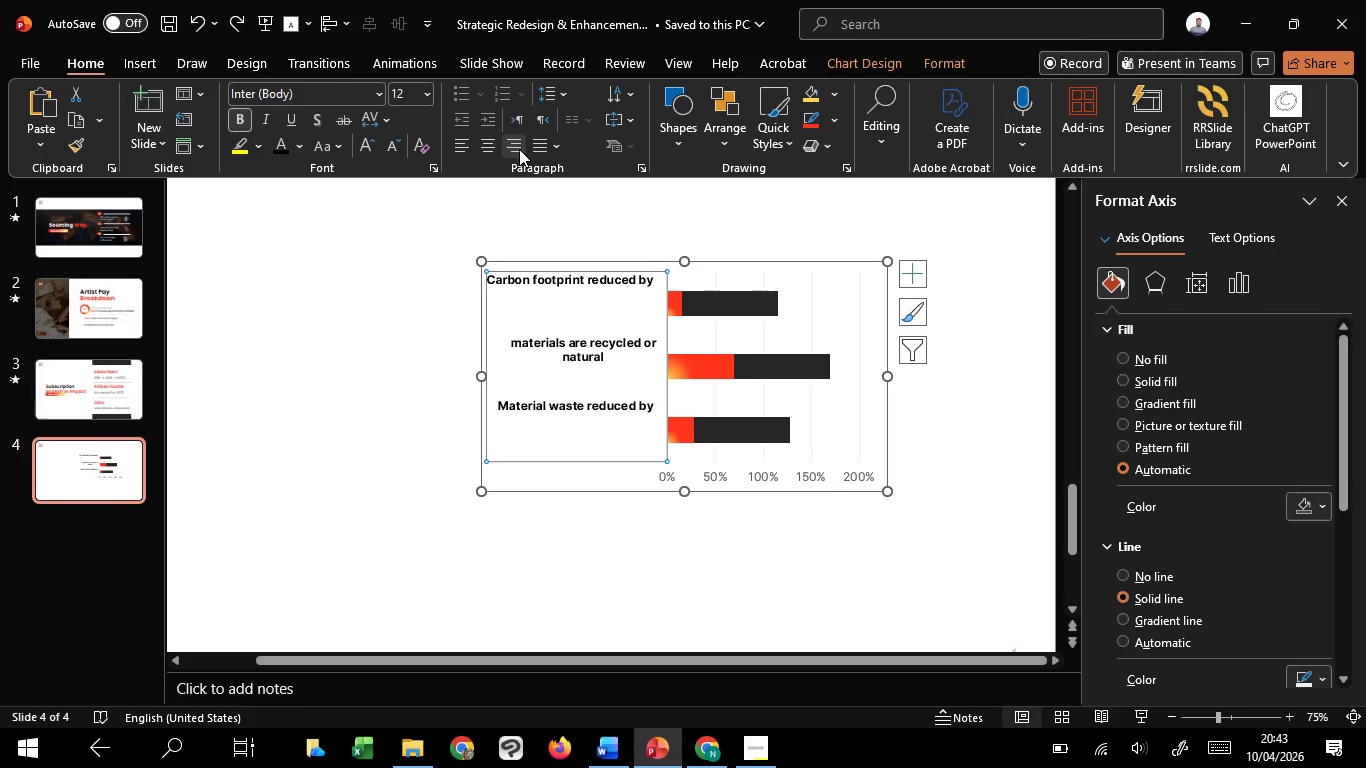 
key(Control+Z)
 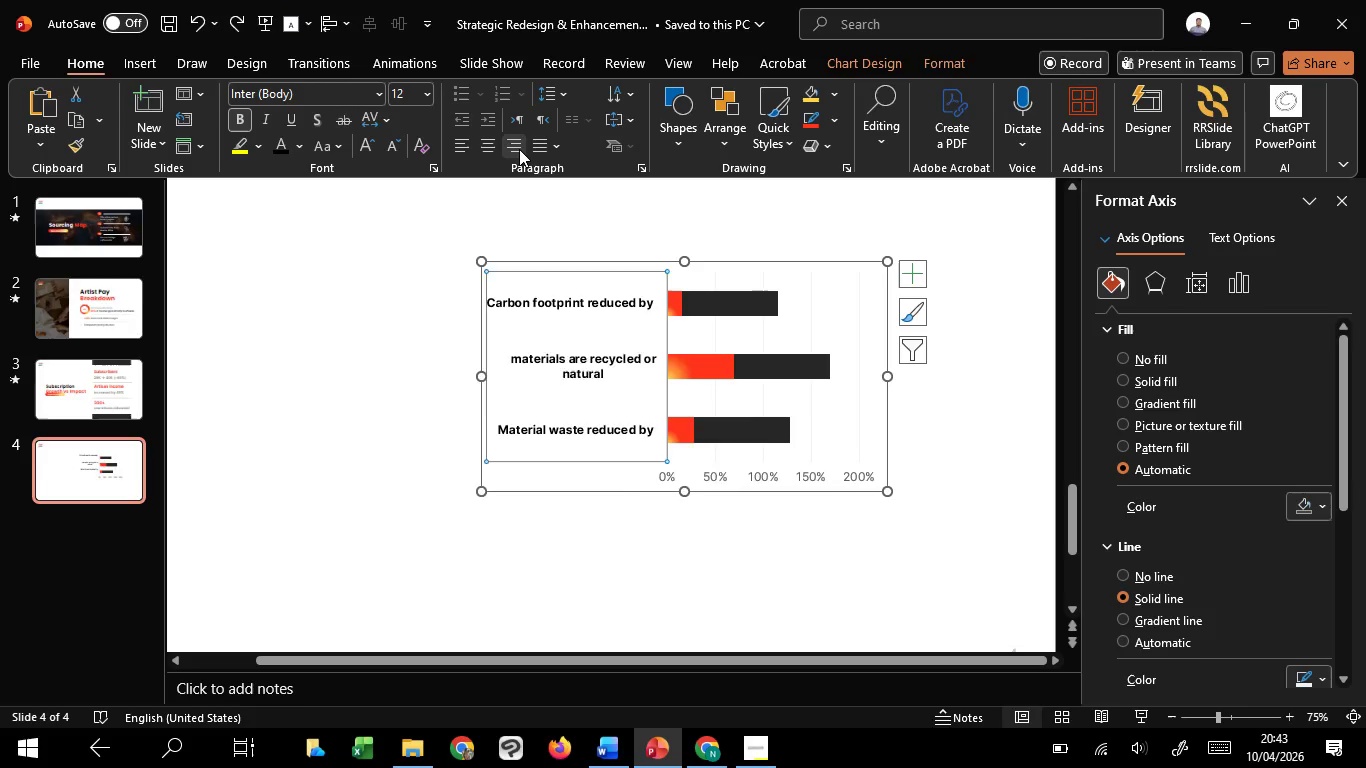 
key(Control+Z)
 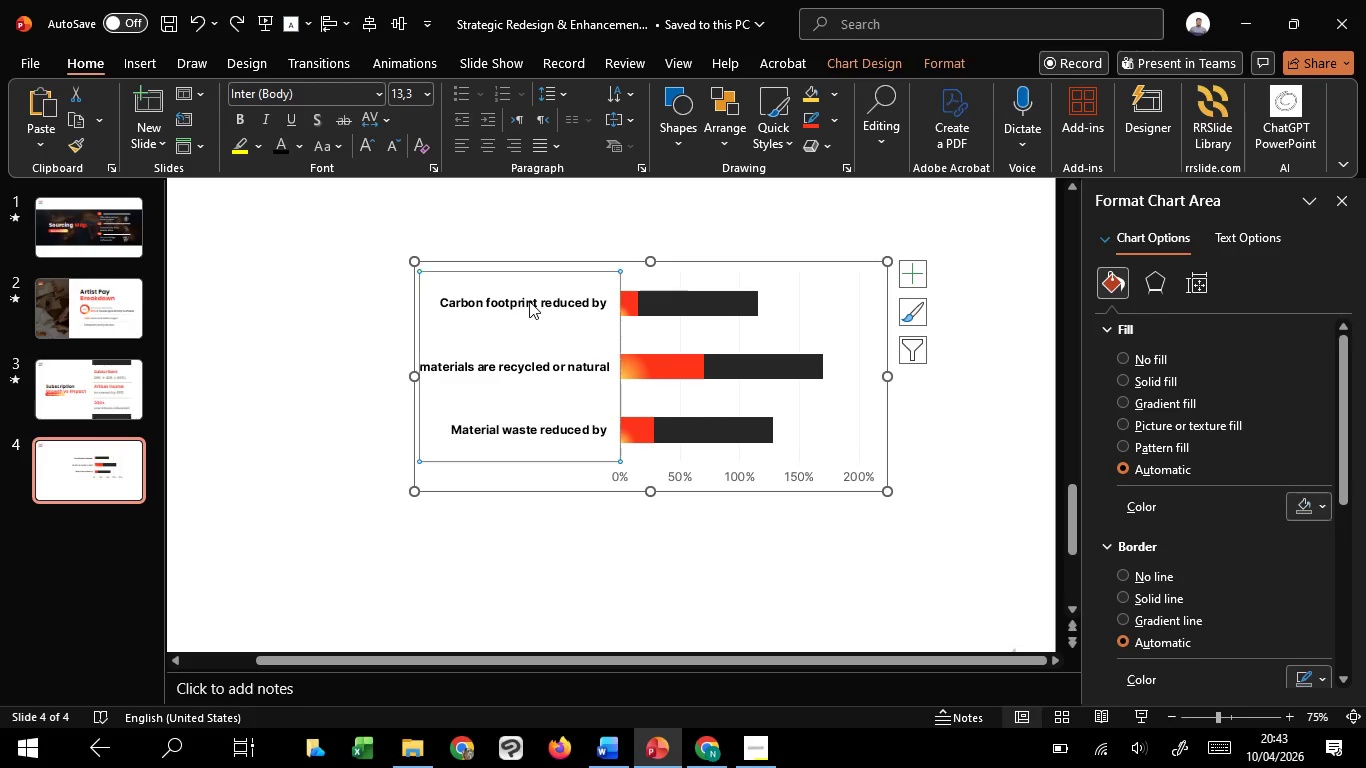 
left_click([529, 301])
 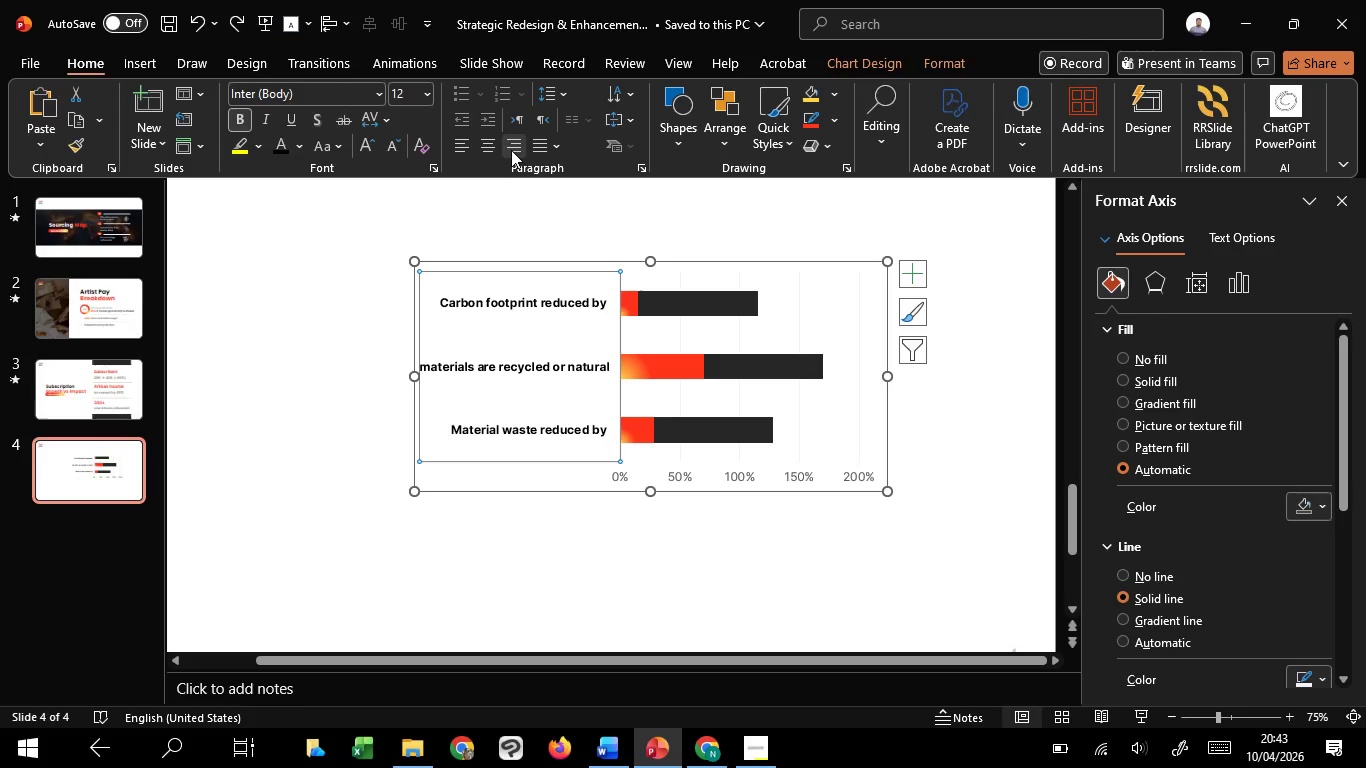 
left_click([512, 149])
 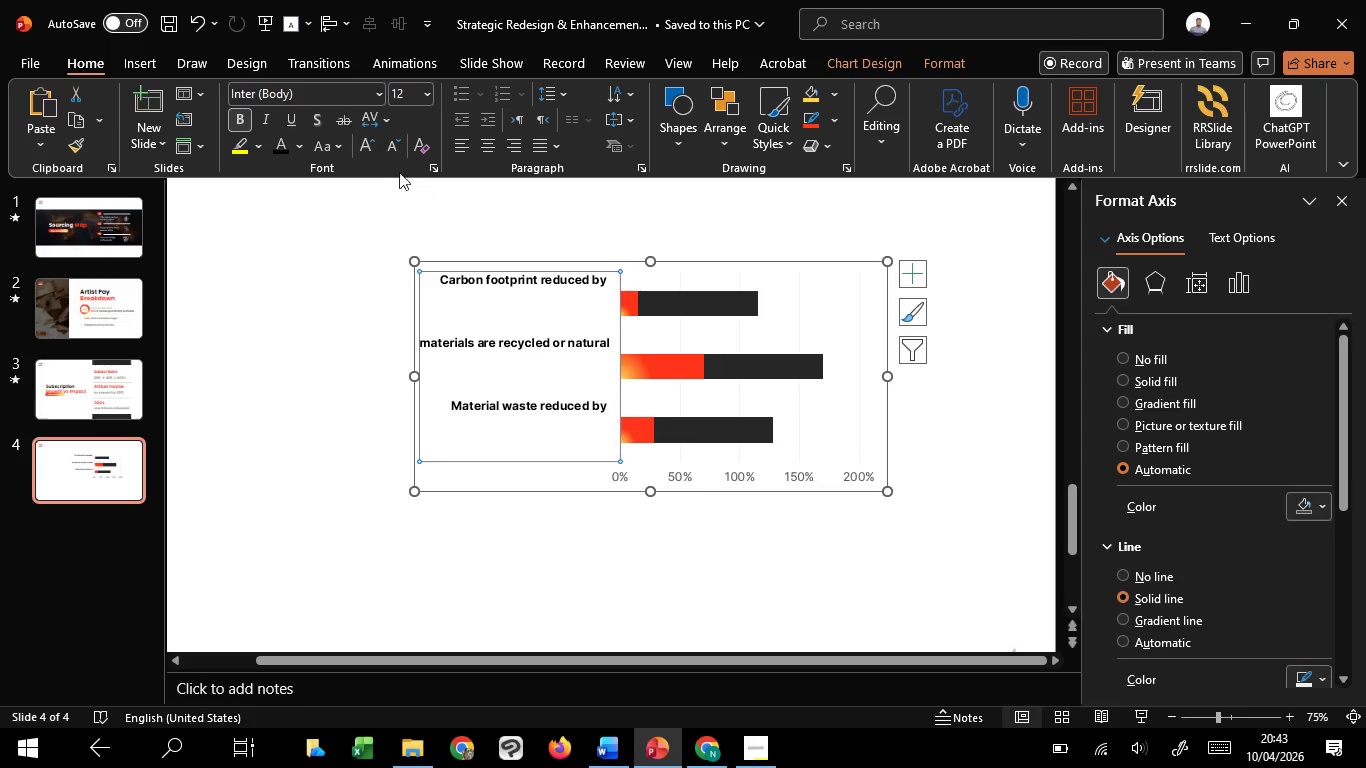 
left_click([397, 153])
 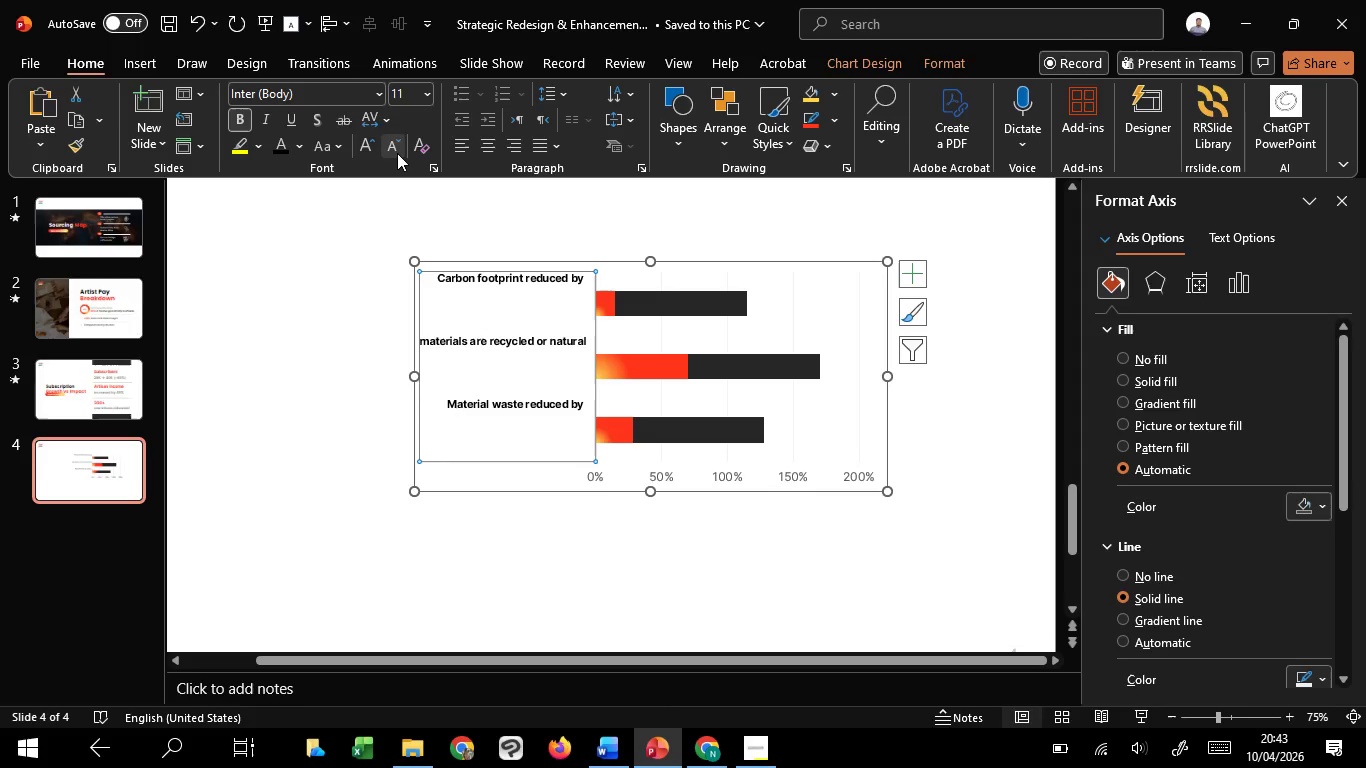 
double_click([397, 153])
 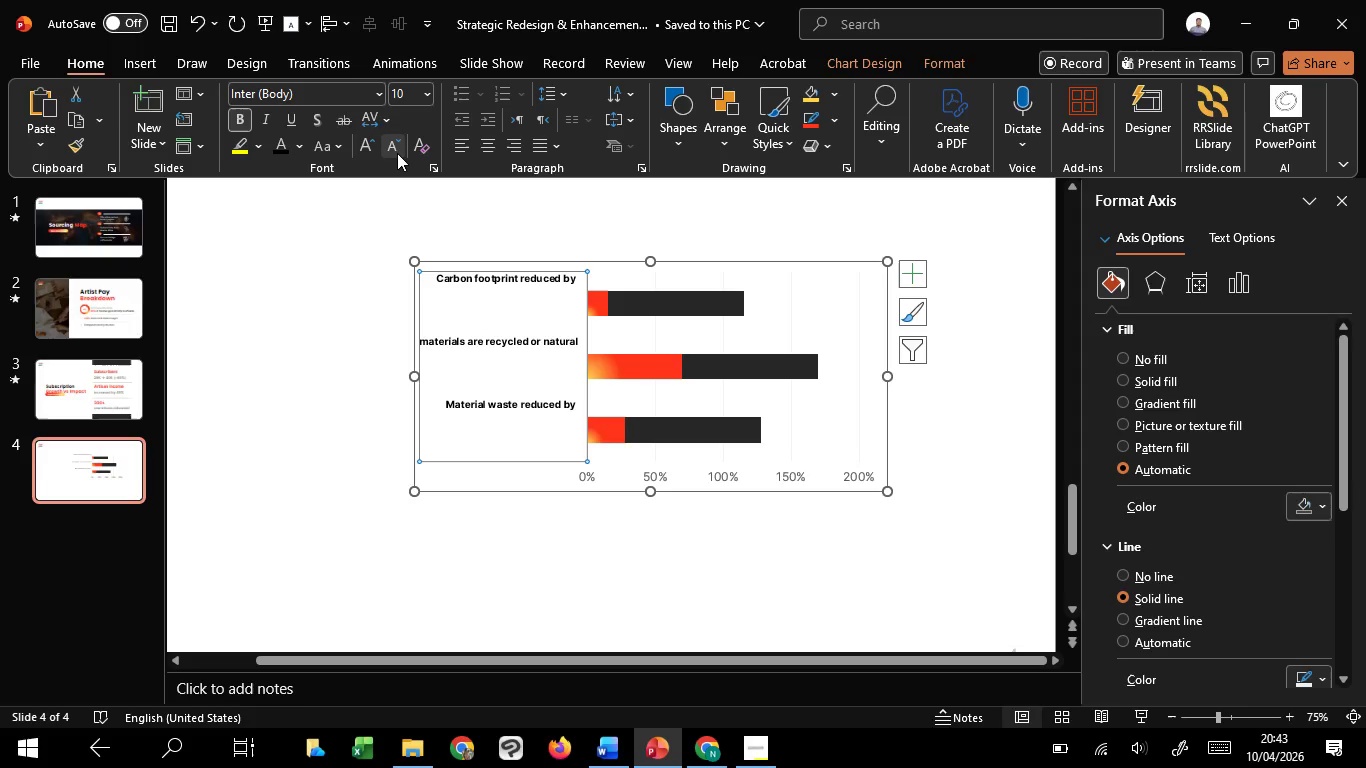 
key(Control+Z)
 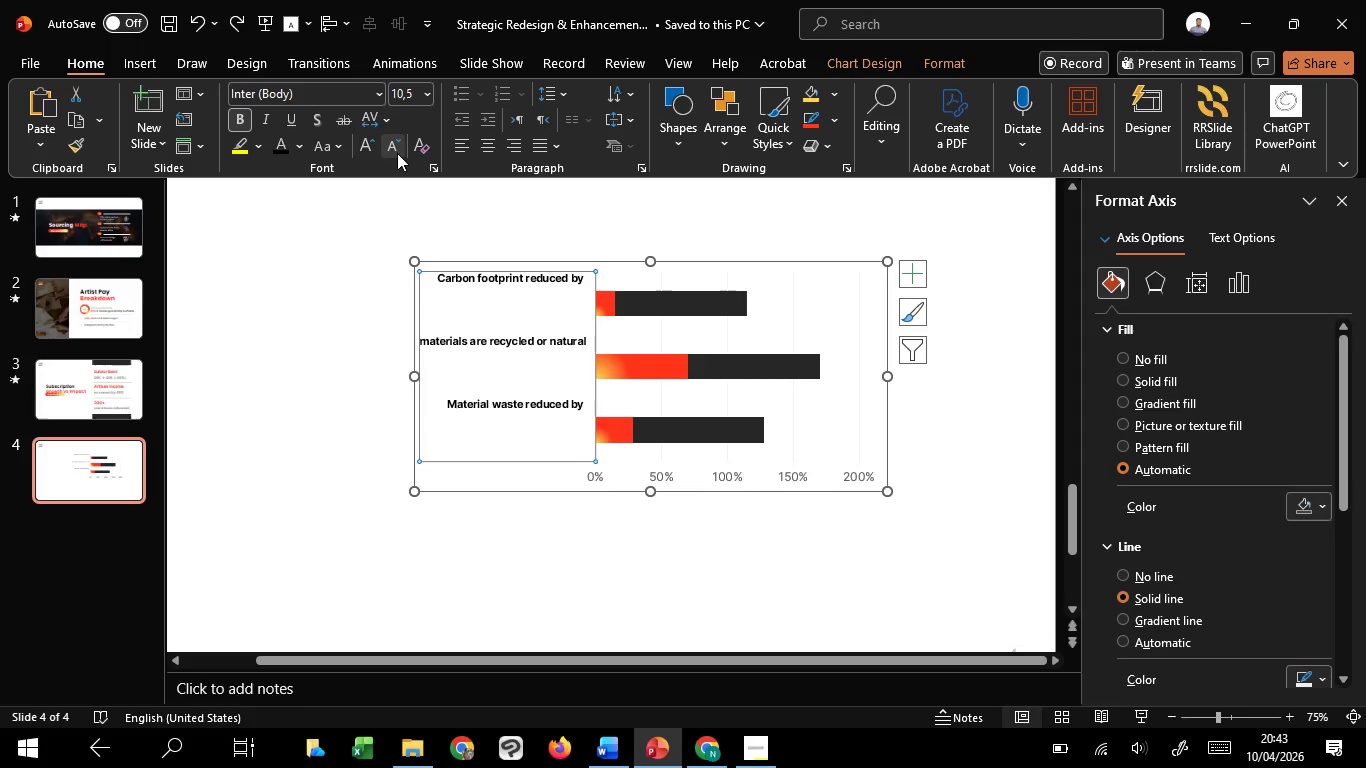 
key(Control+Z)
 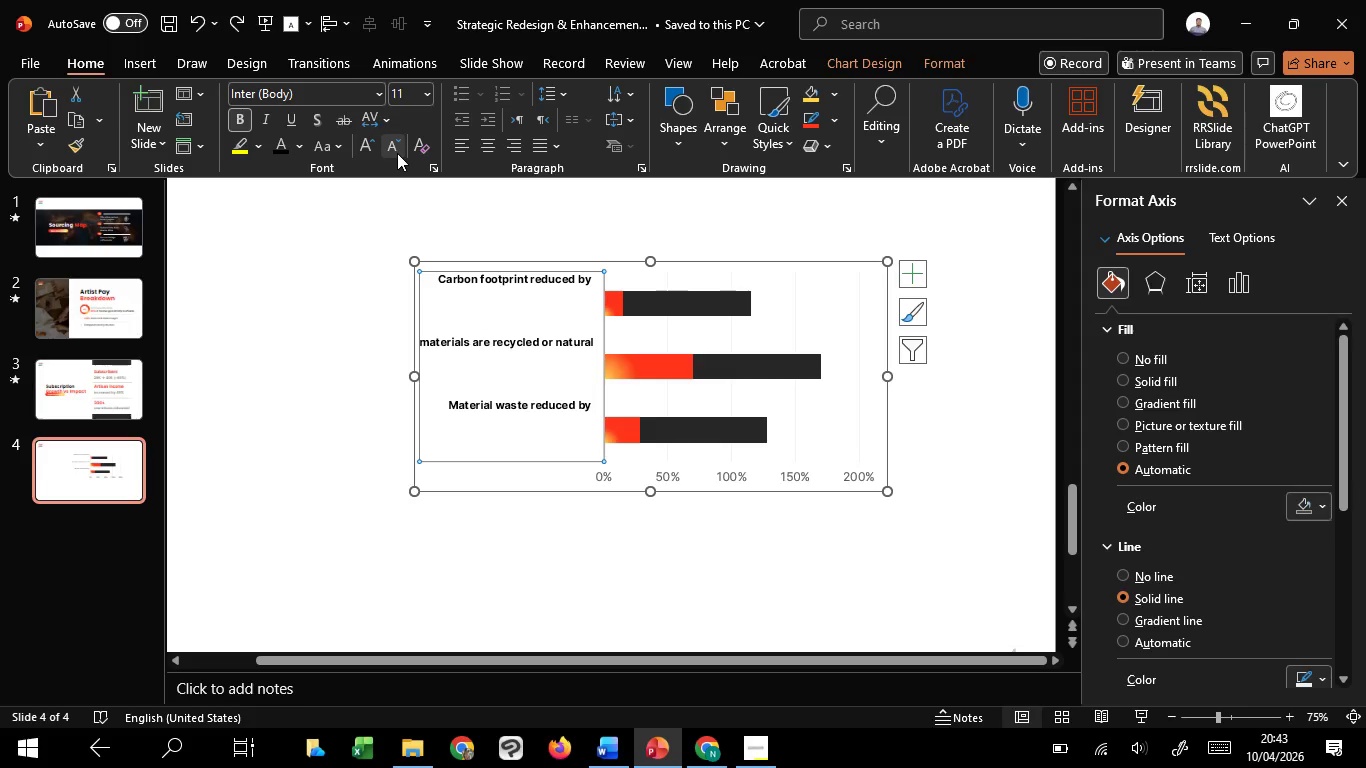 
key(Control+Z)
 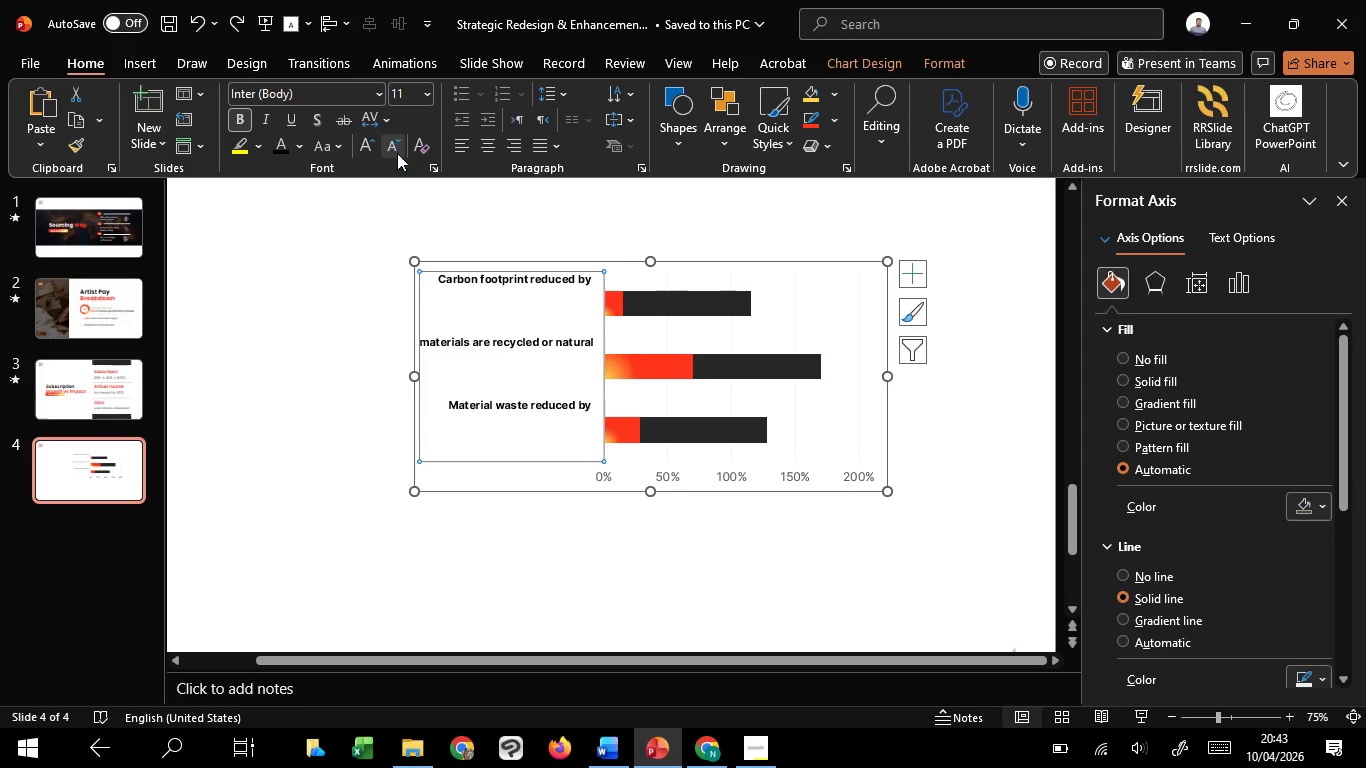 
key(Control+Z)
 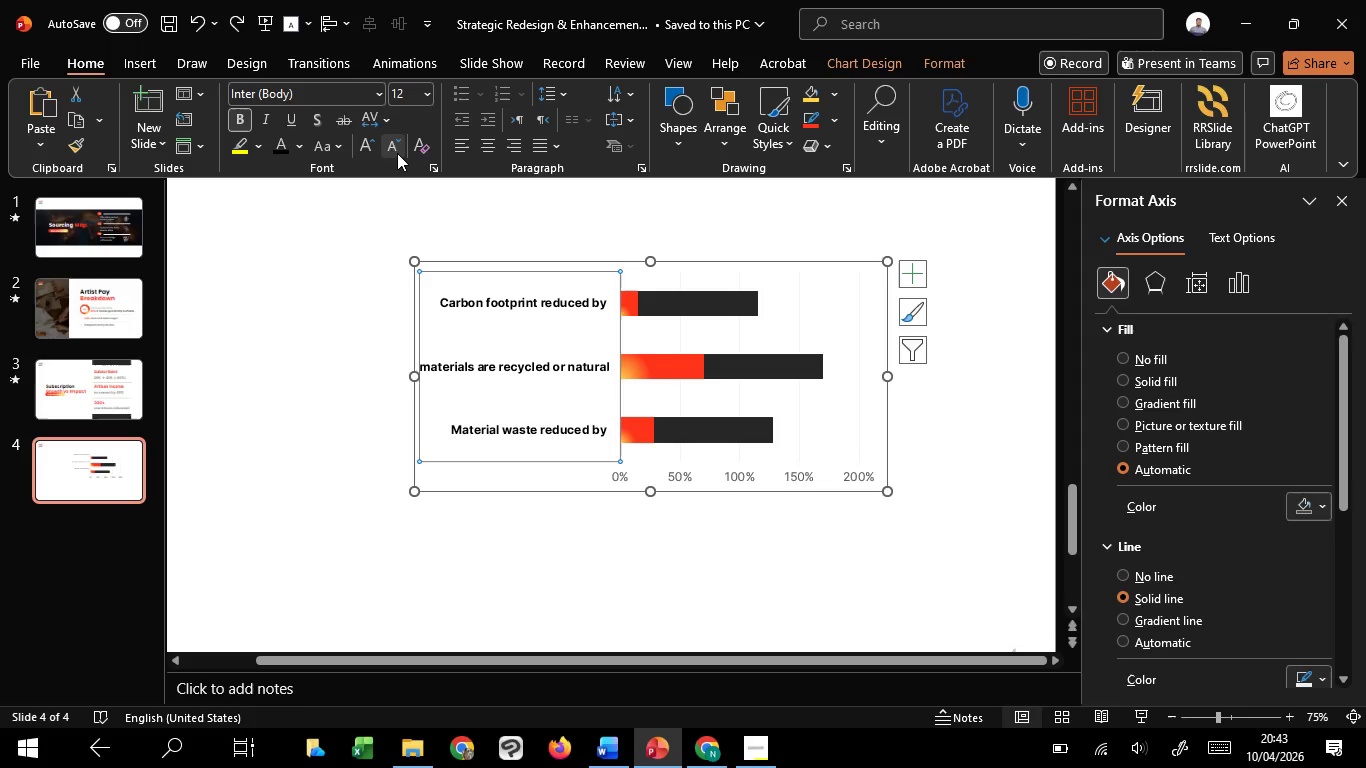 
key(Control+Z)
 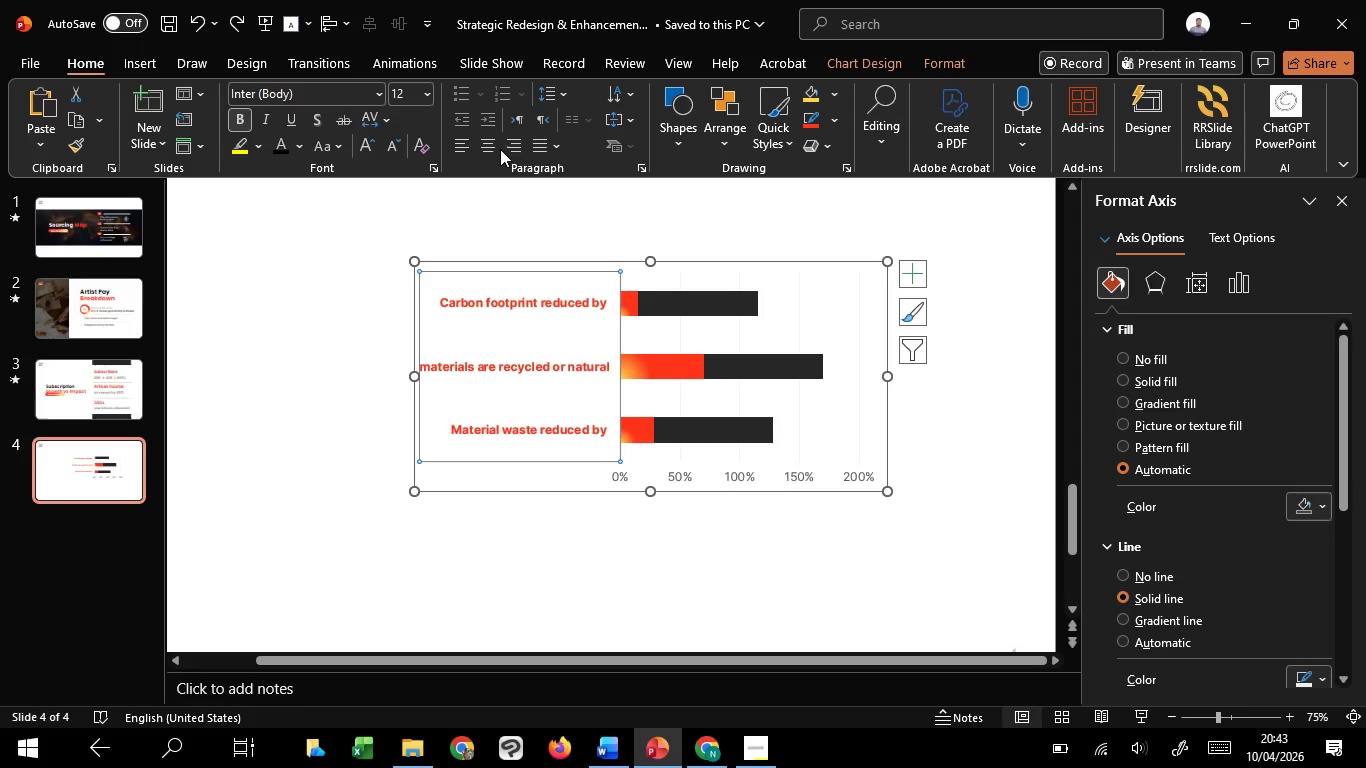 
left_click([513, 148])
 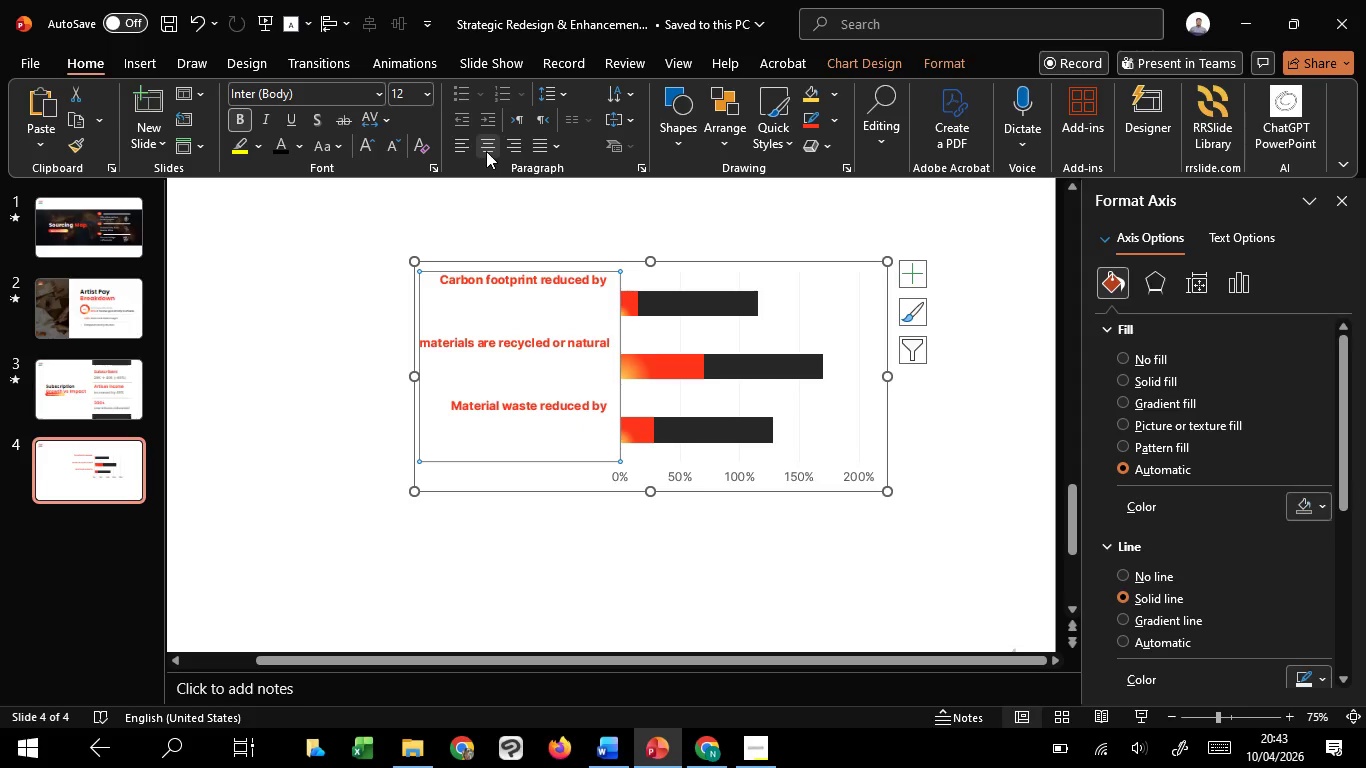 
left_click([456, 147])
 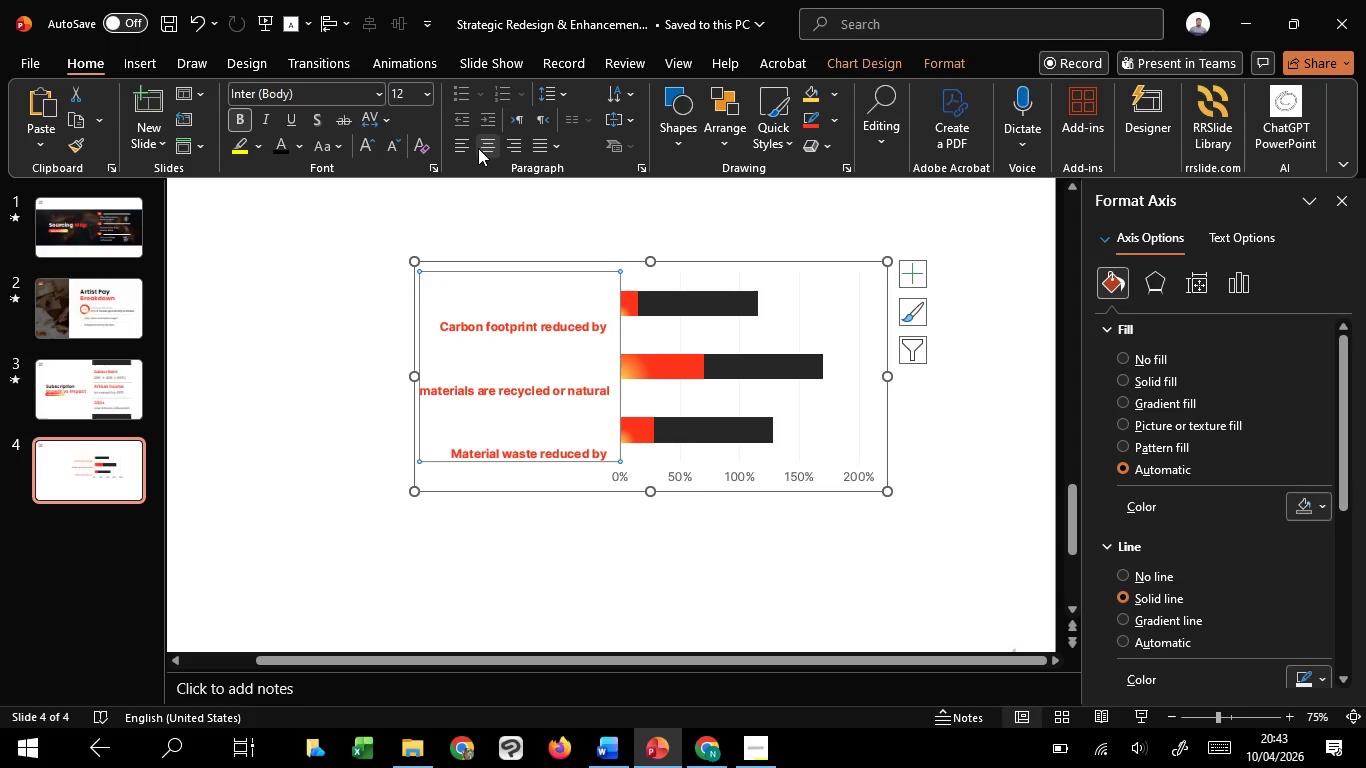 
left_click([478, 148])
 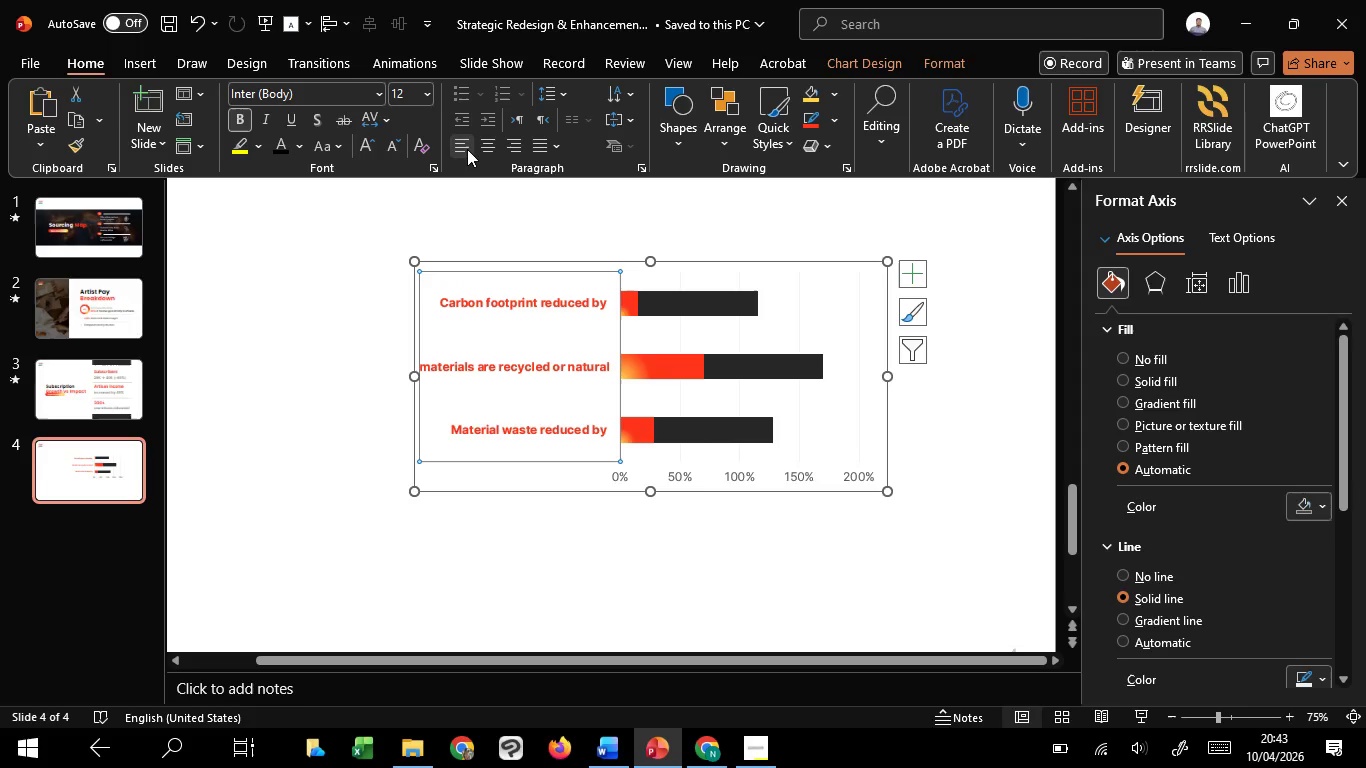 
left_click([467, 149])
 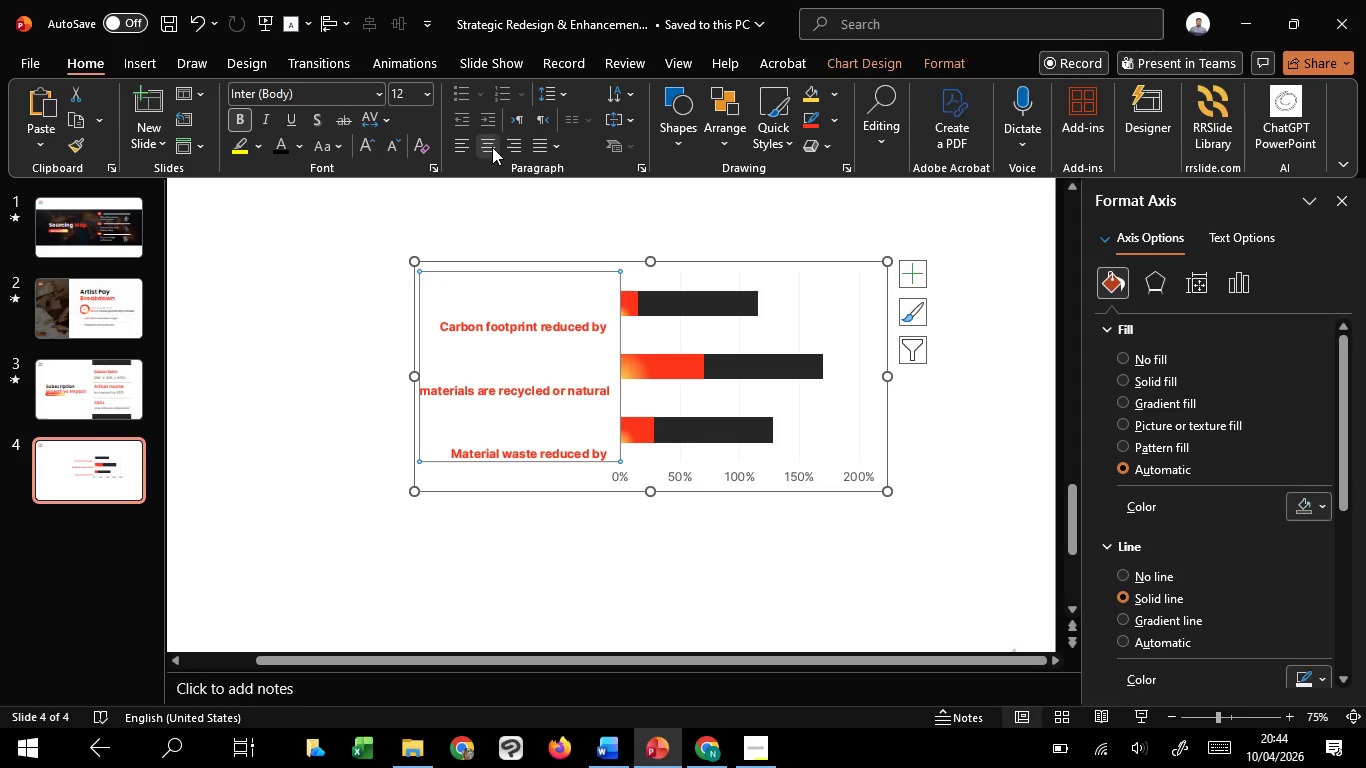 
left_click([492, 147])
 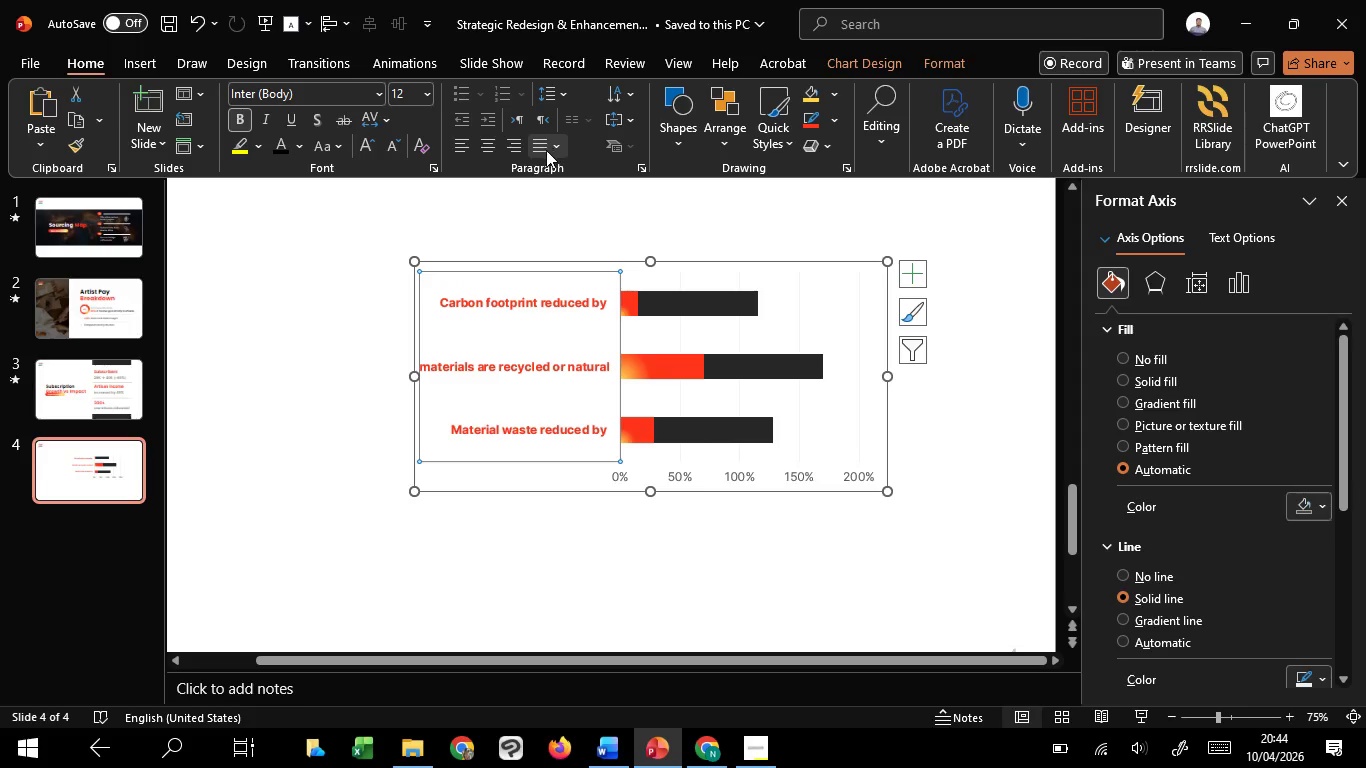 
left_click([545, 150])
 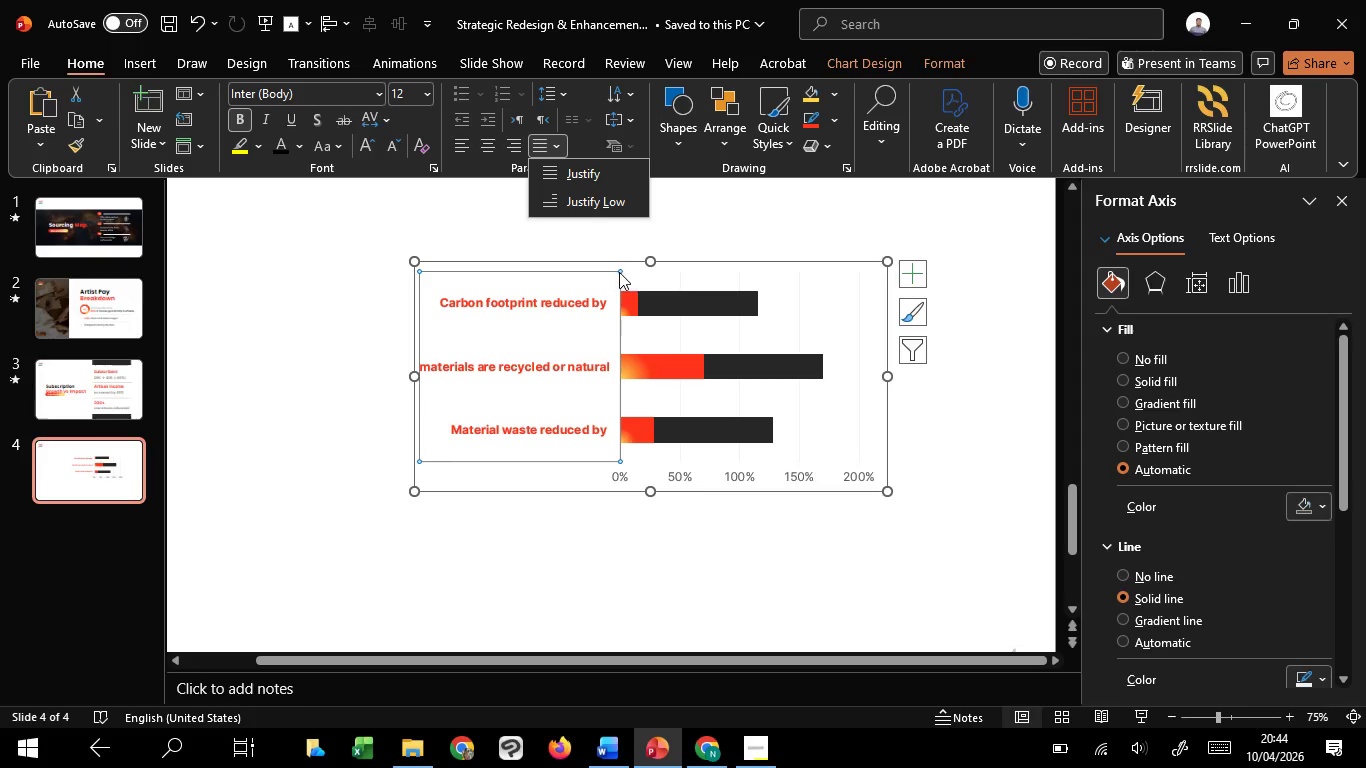 
left_click([556, 174])
 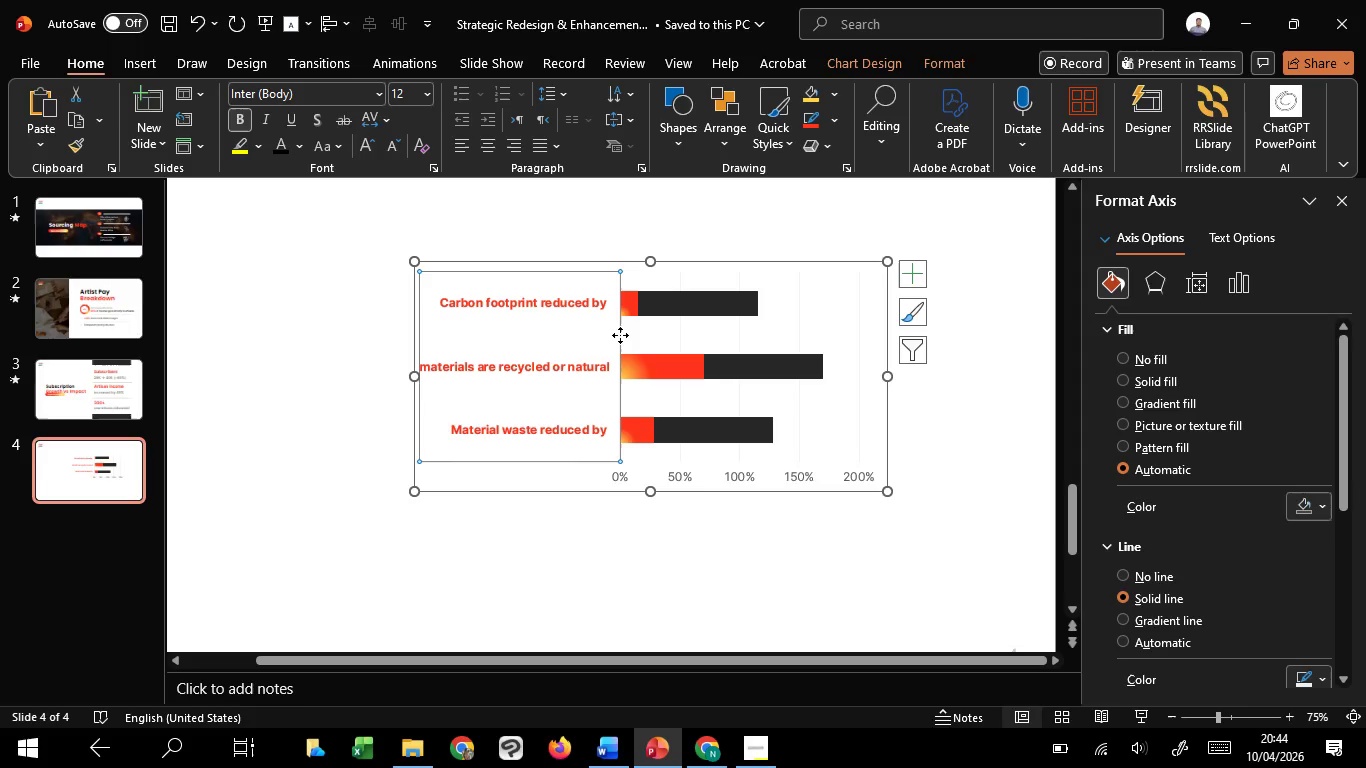 
left_click_drag(start_coordinate=[620, 335], to_coordinate=[586, 334])
 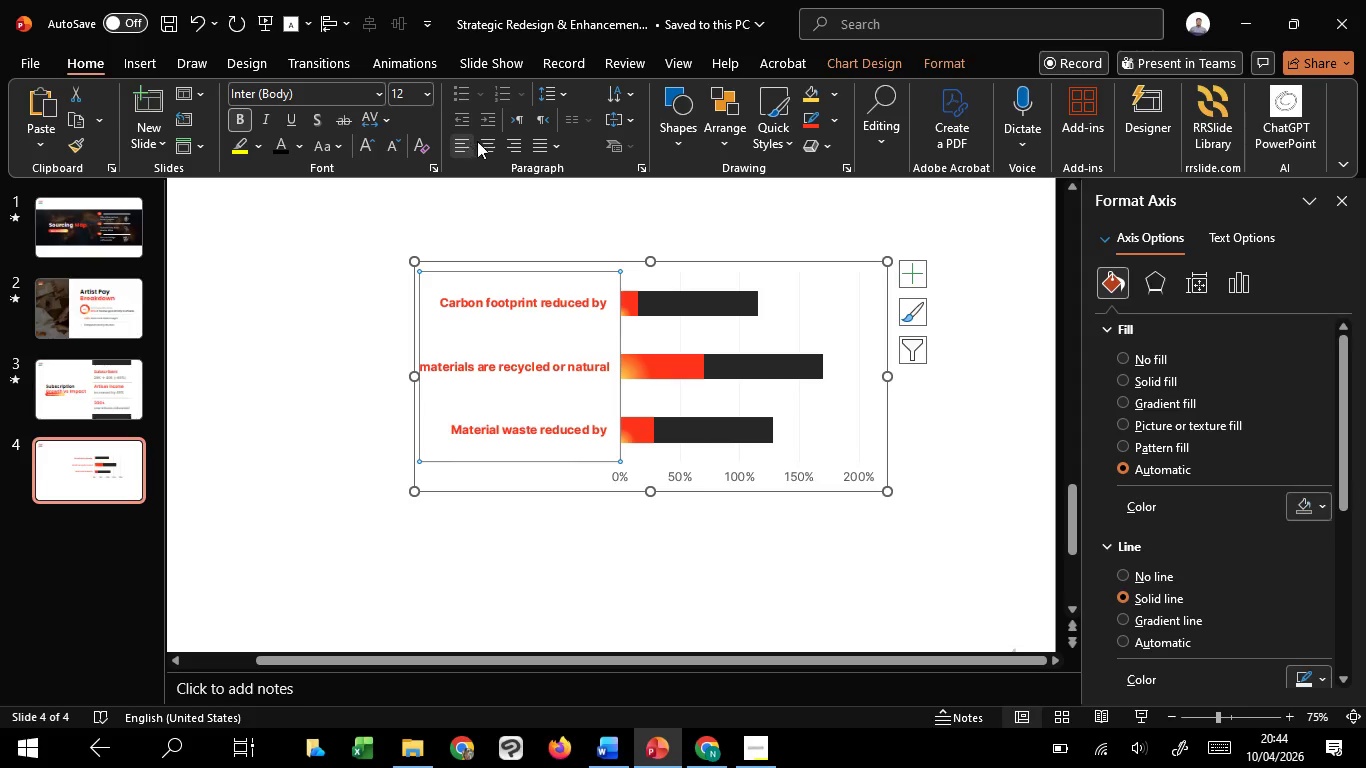 
mouse_move([516, 172])
 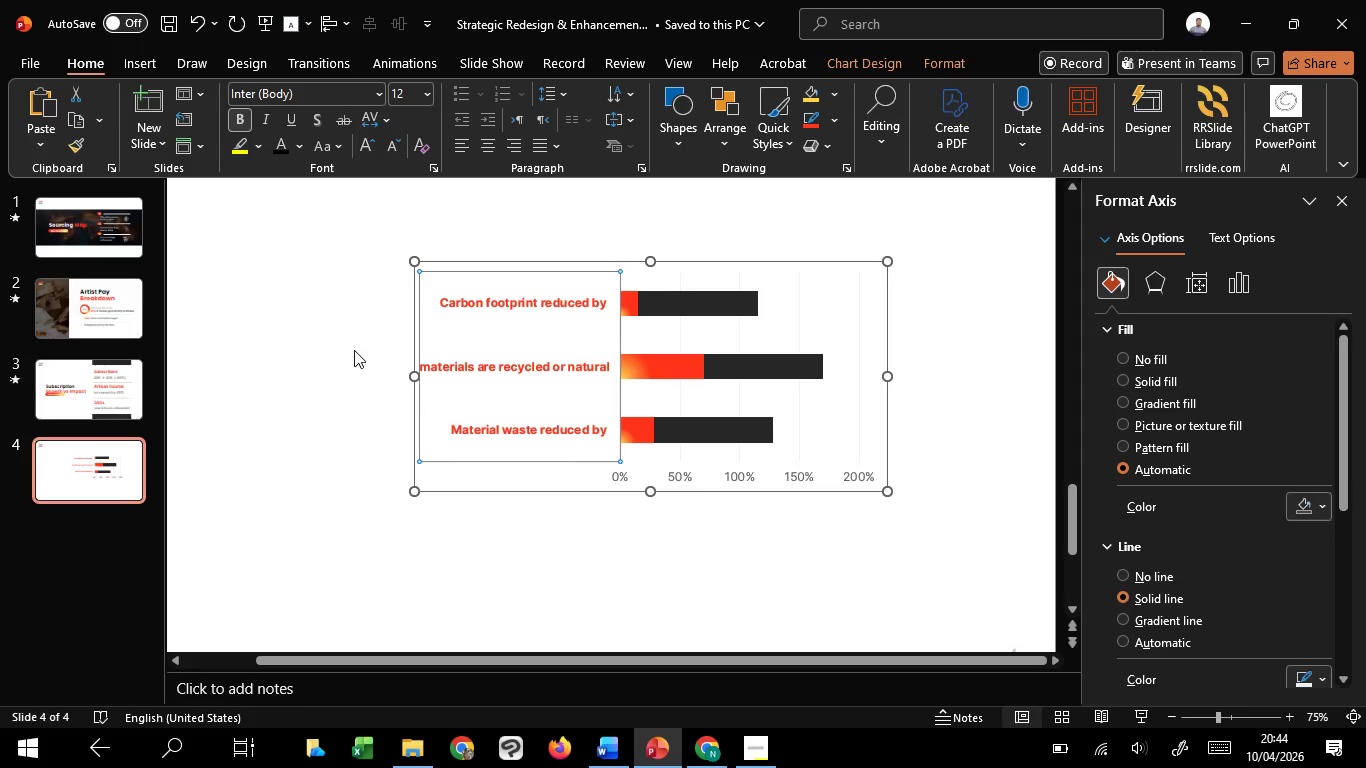 
left_click([354, 350])
 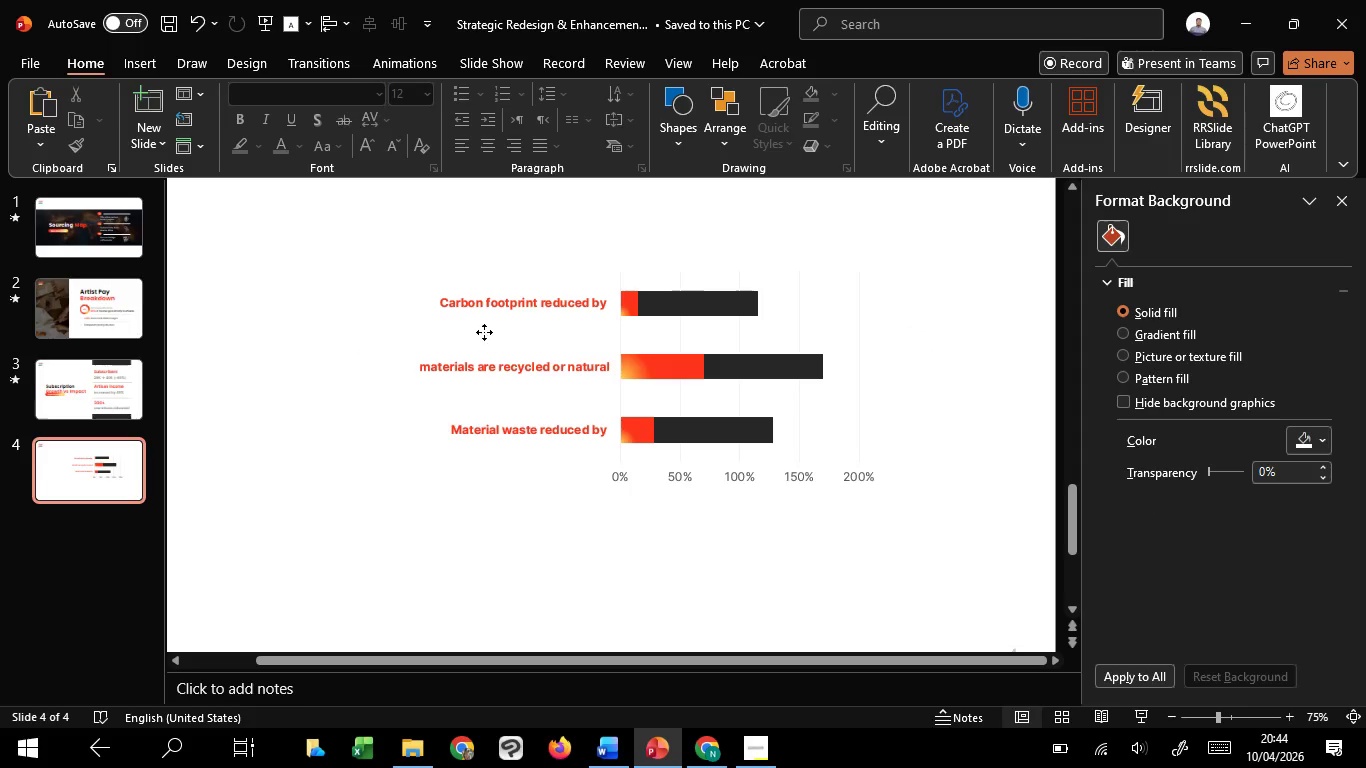 
left_click([484, 332])
 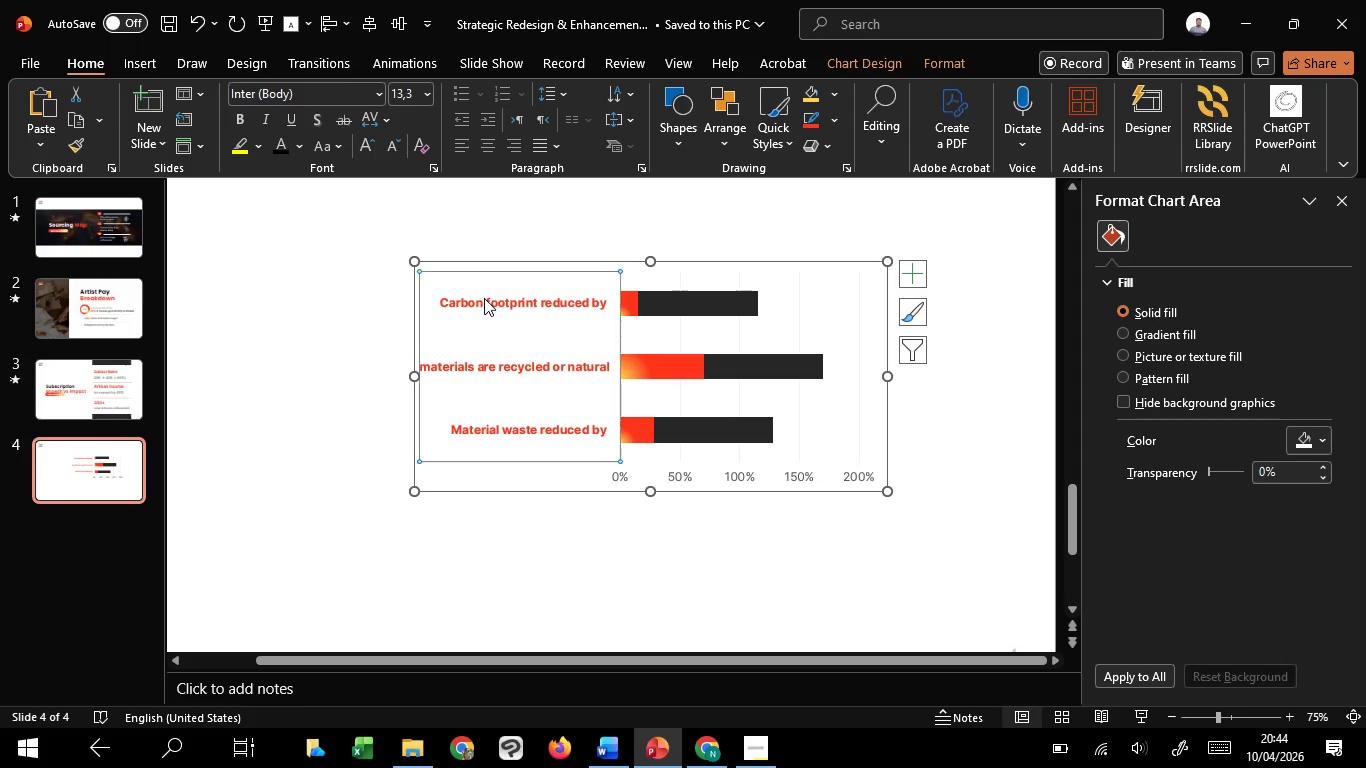 
left_click([484, 298])
 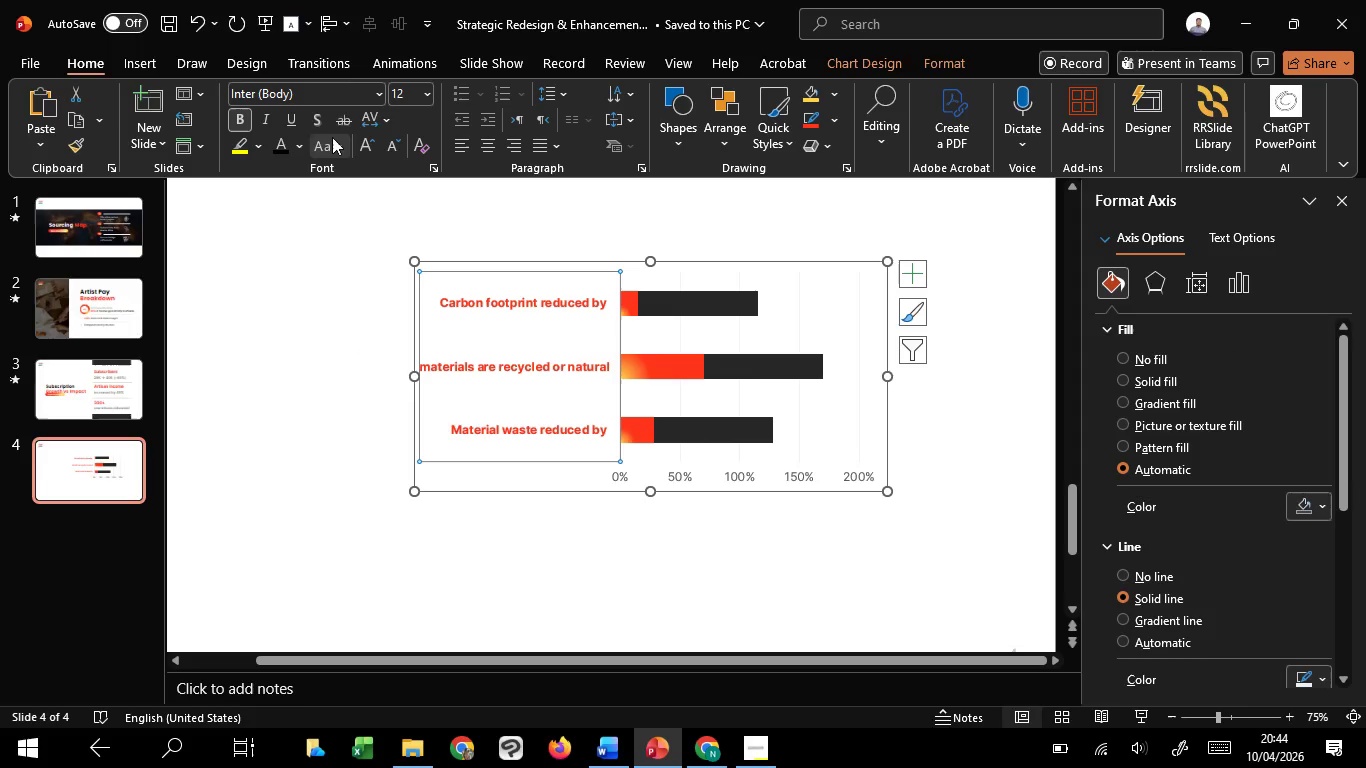 
left_click([346, 141])
 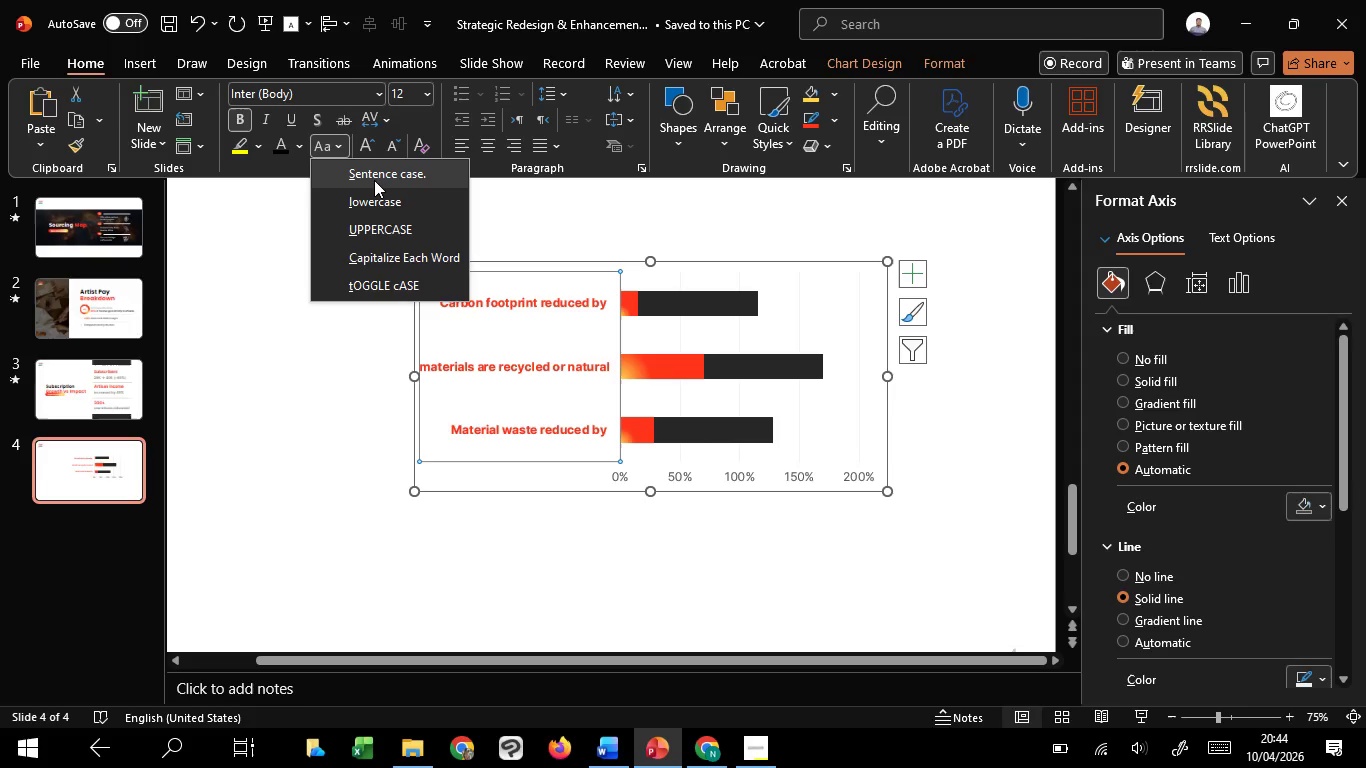 
left_click([374, 180])
 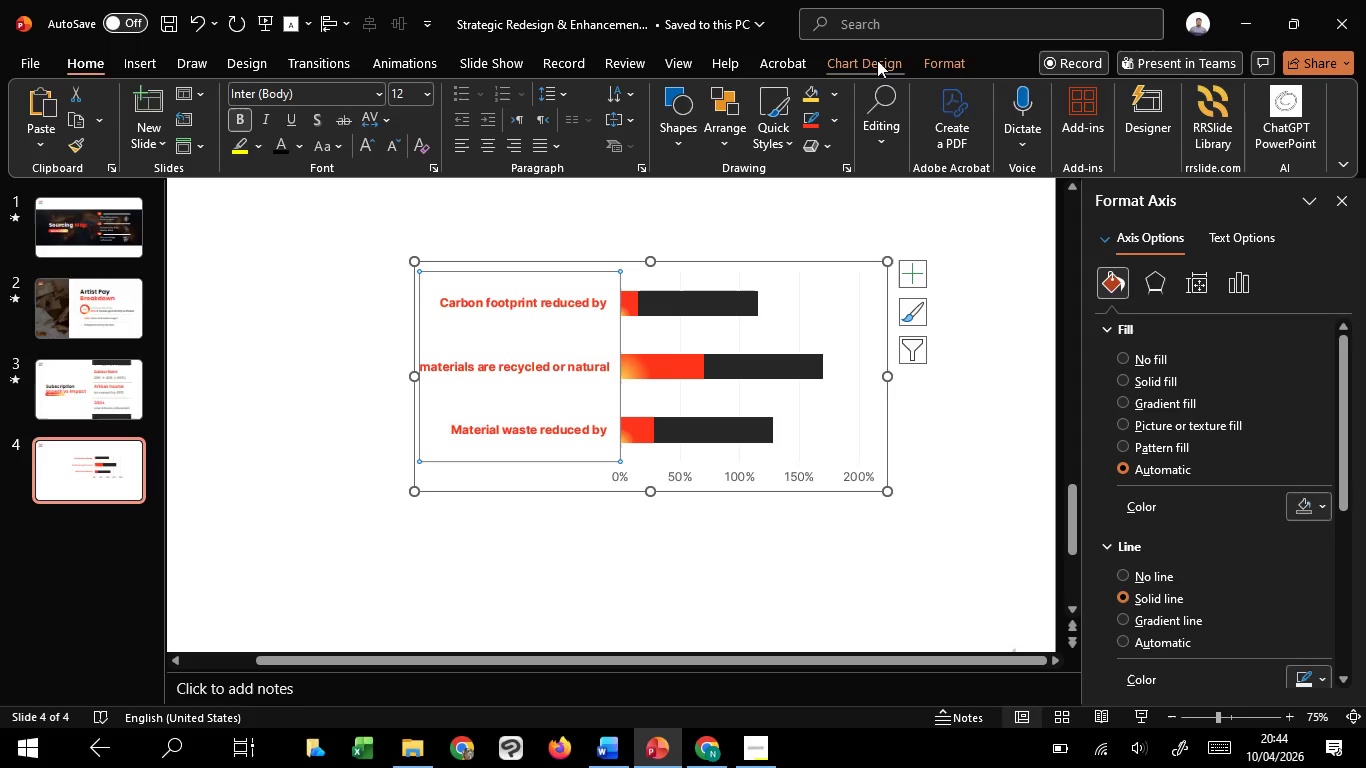 
left_click([877, 60])
 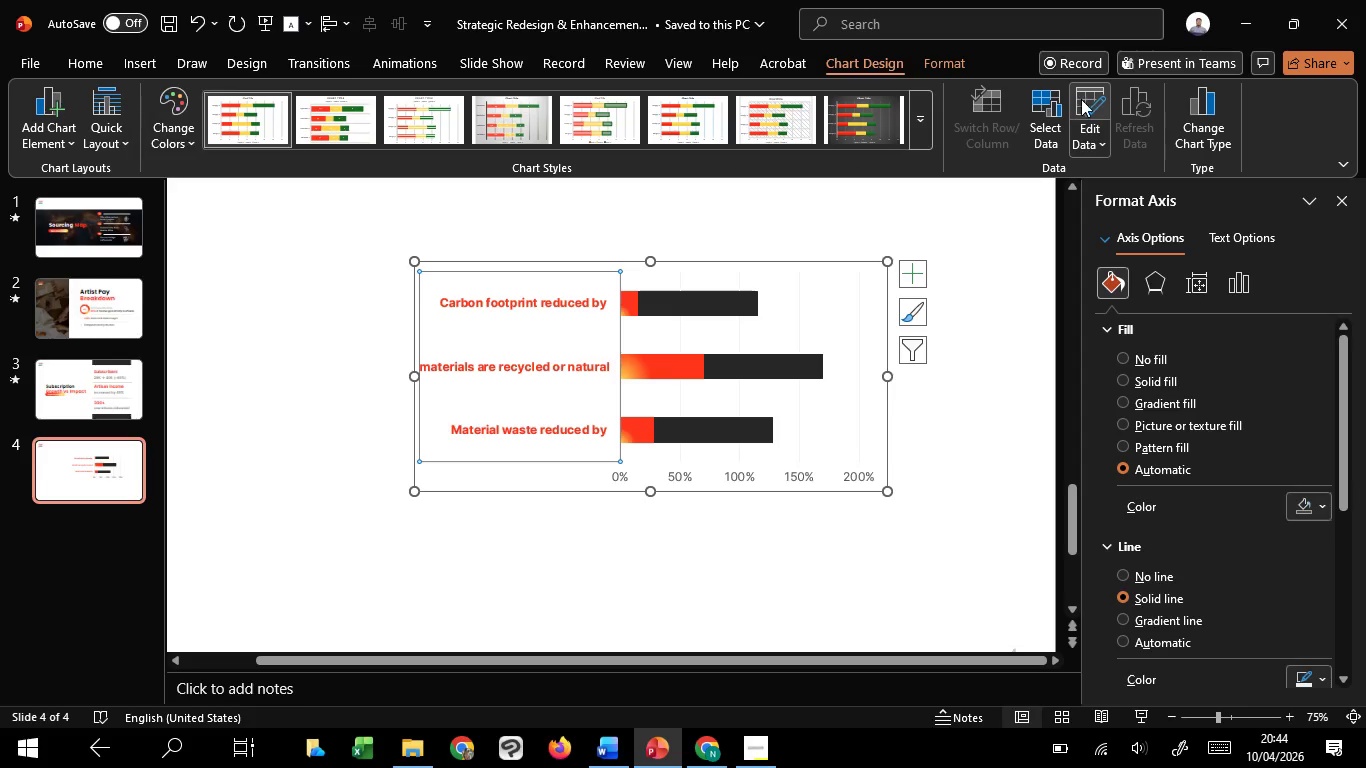 
left_click([1084, 99])
 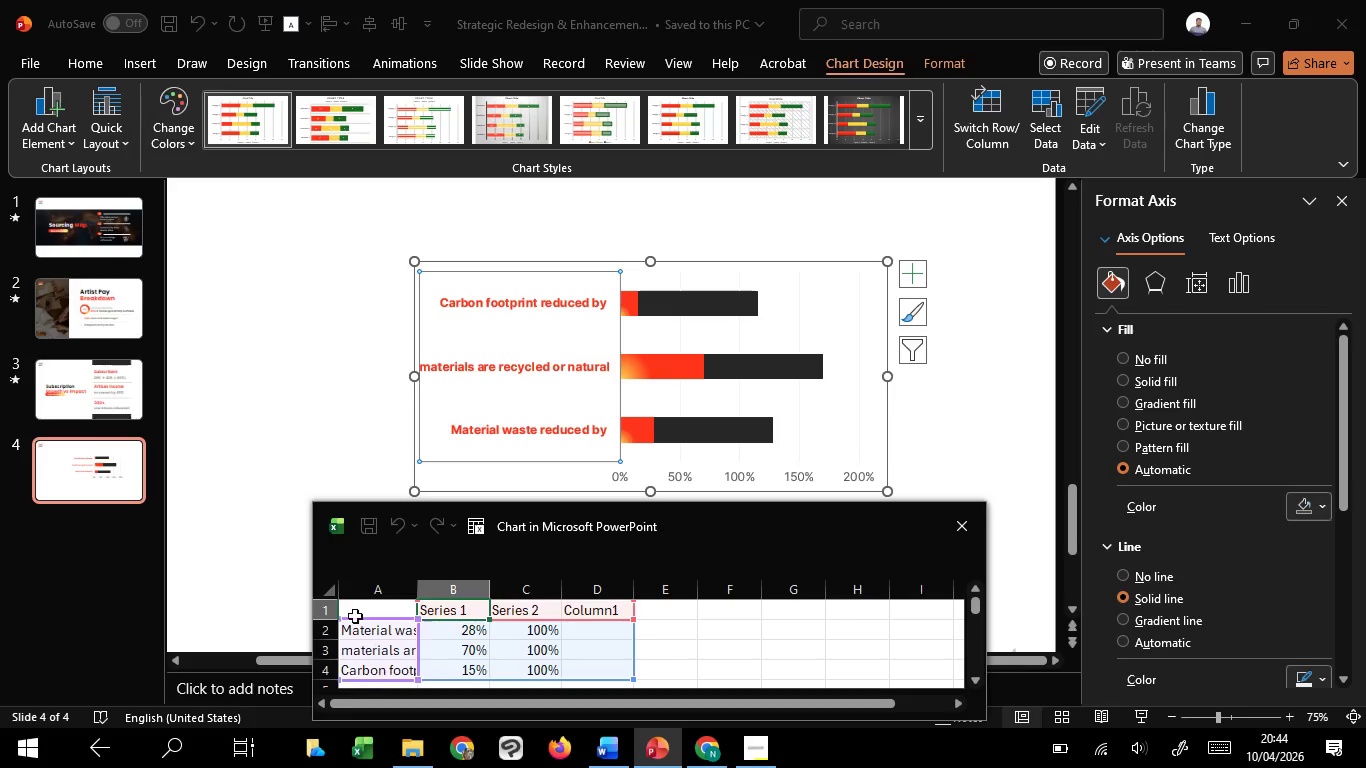 
wait(5.52)
 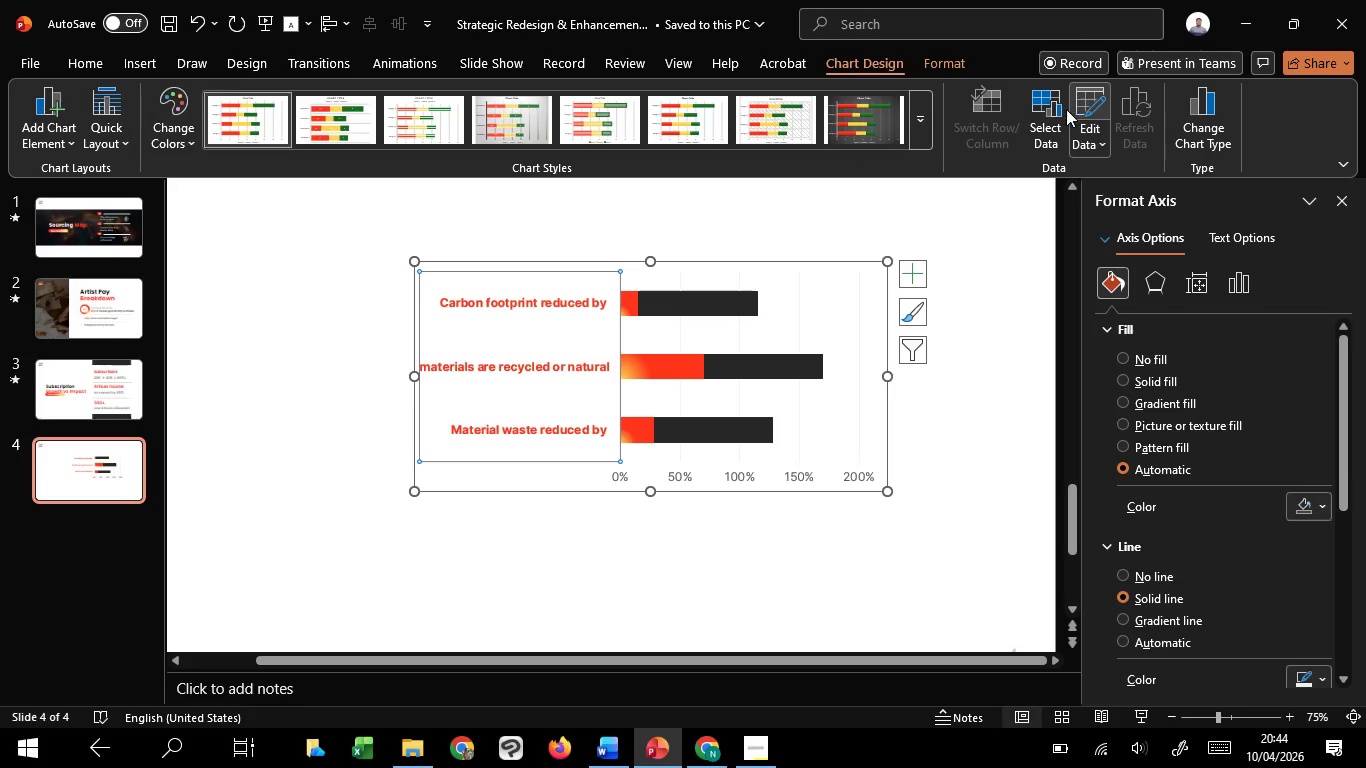 
double_click([350, 652])
 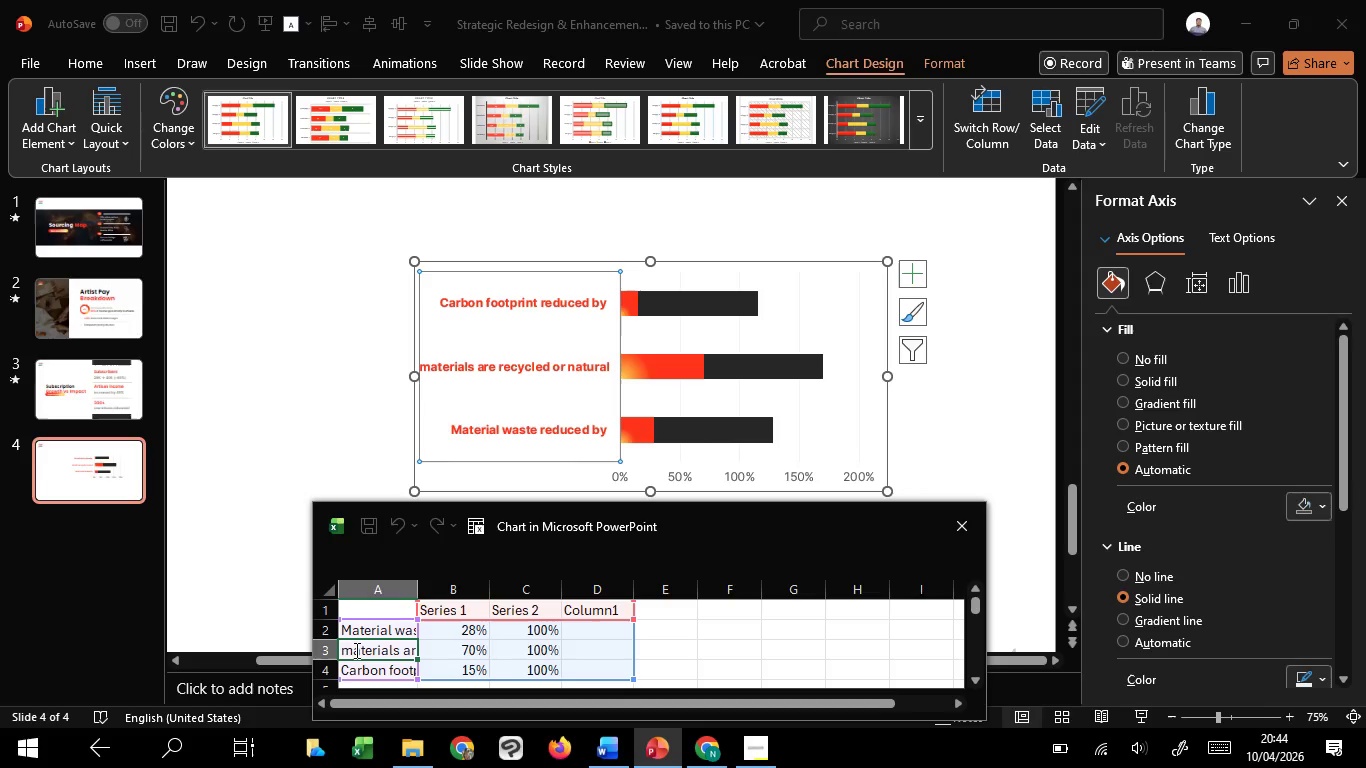 
double_click([355, 650])
 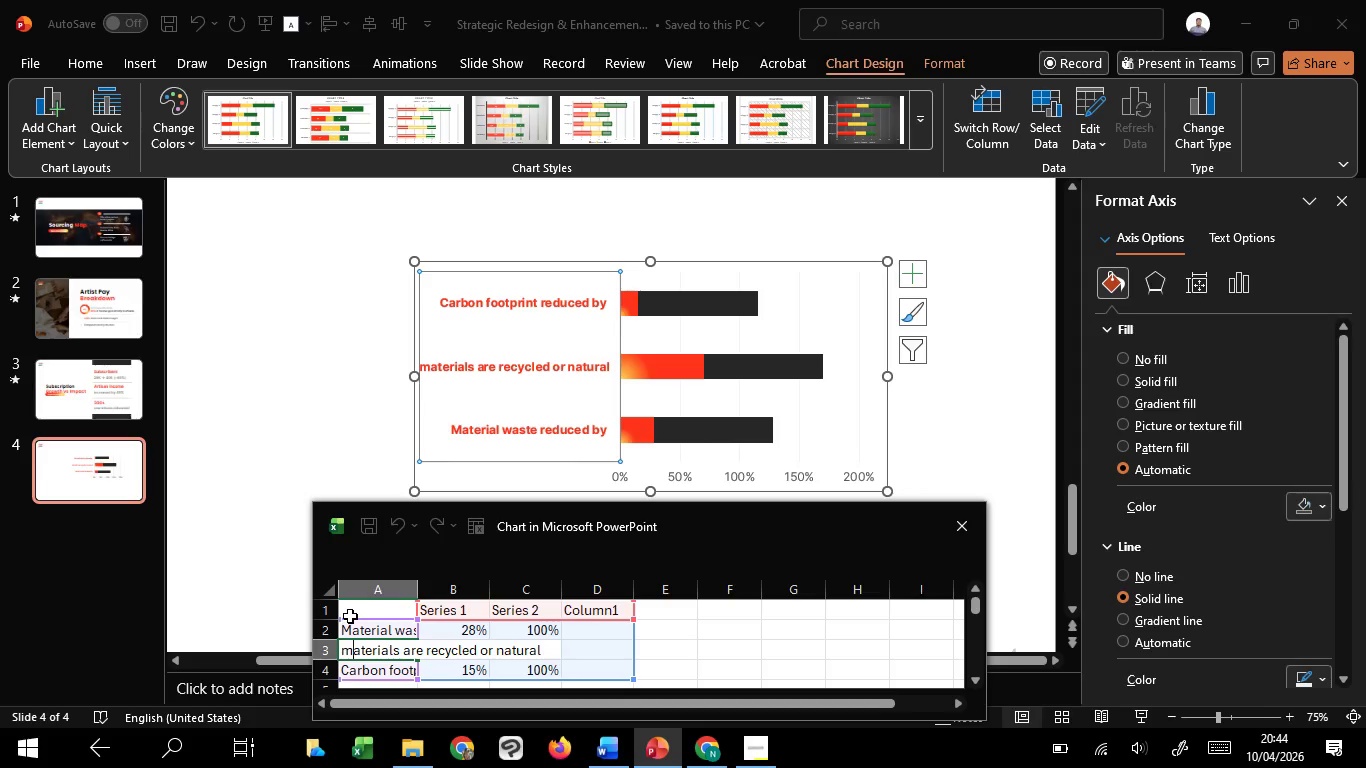 
key(Backspace)
 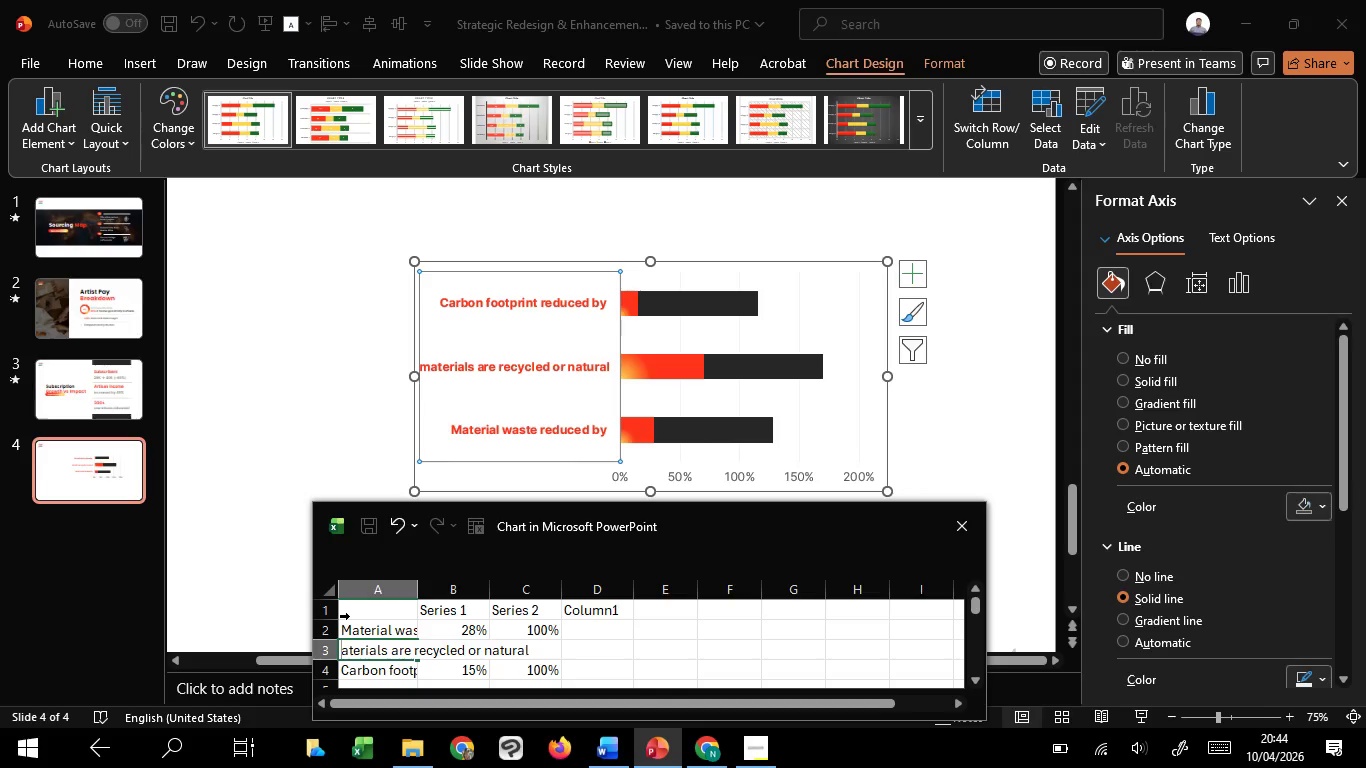 
key(CapsLock)
 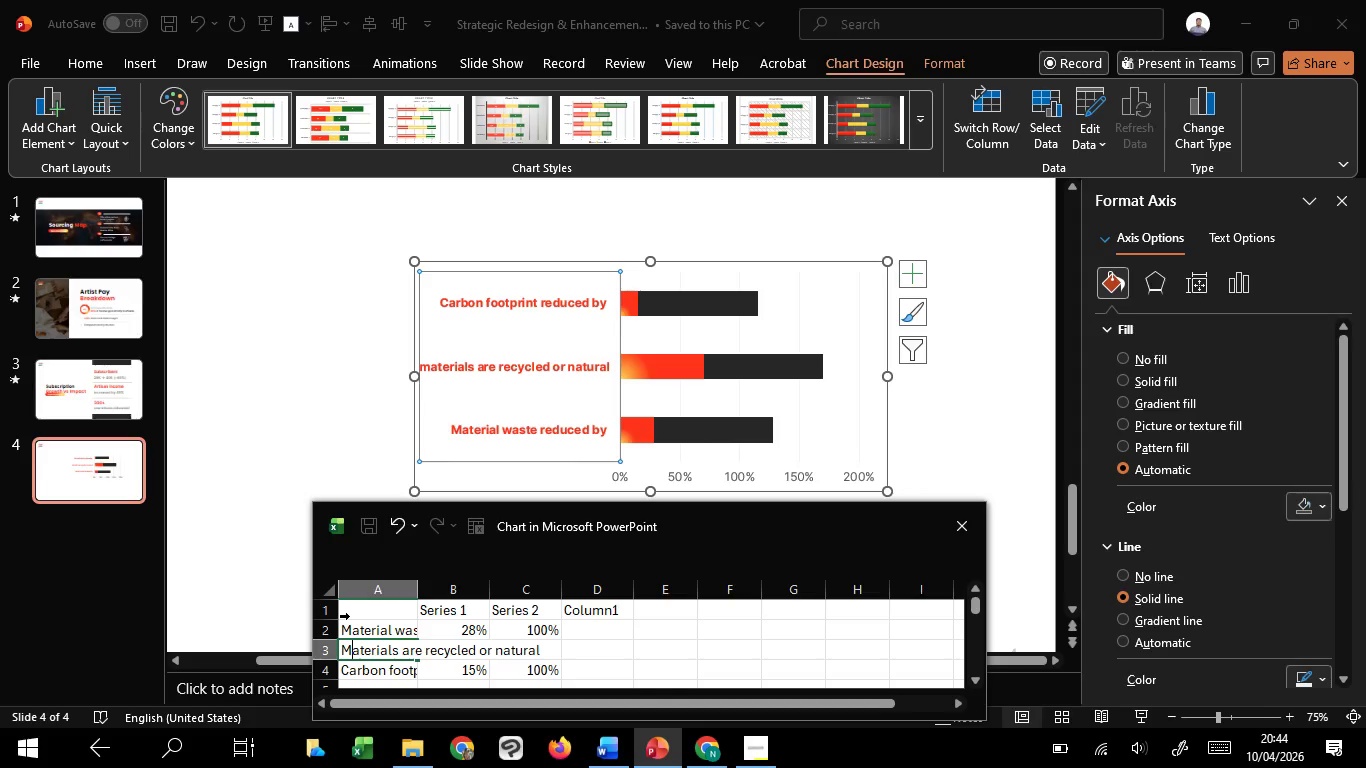 
key(M)
 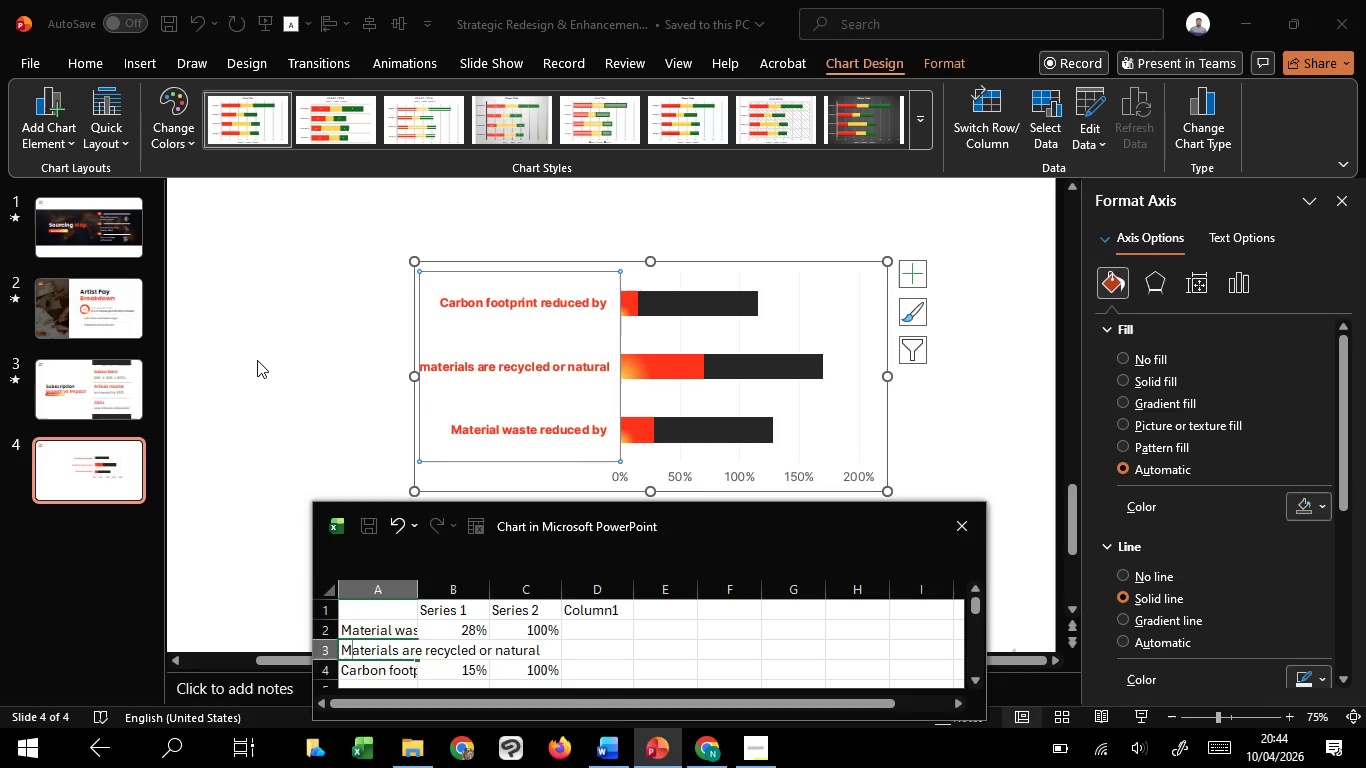 
left_click([257, 360])
 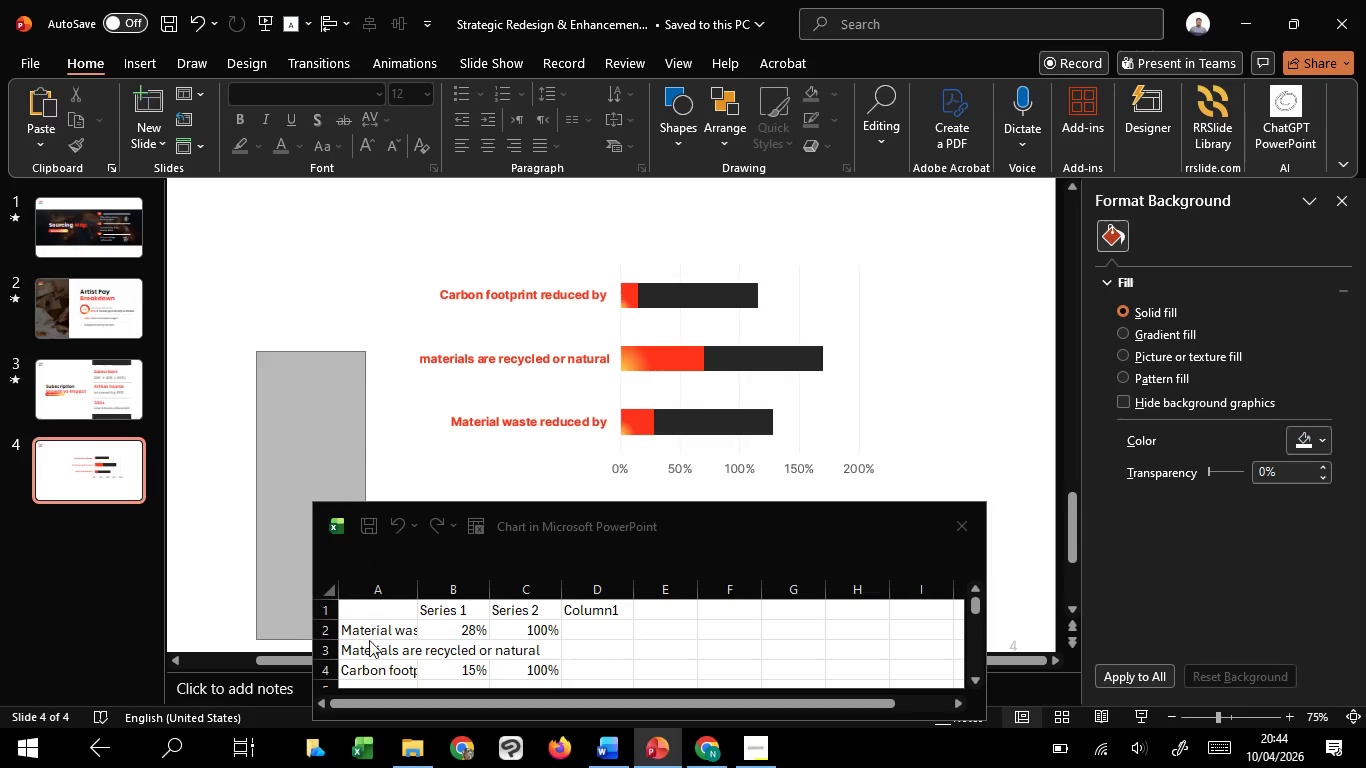 
double_click([370, 653])
 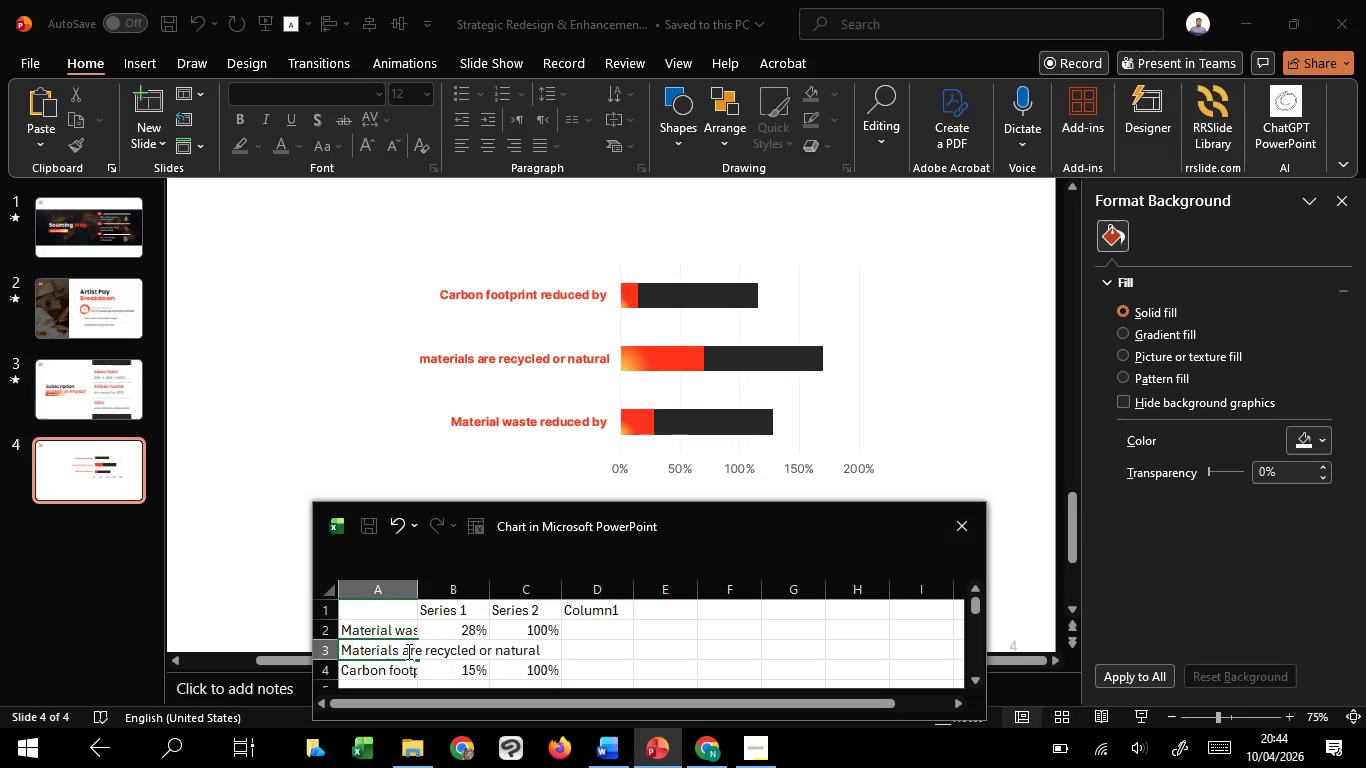 
key(Control+A)
 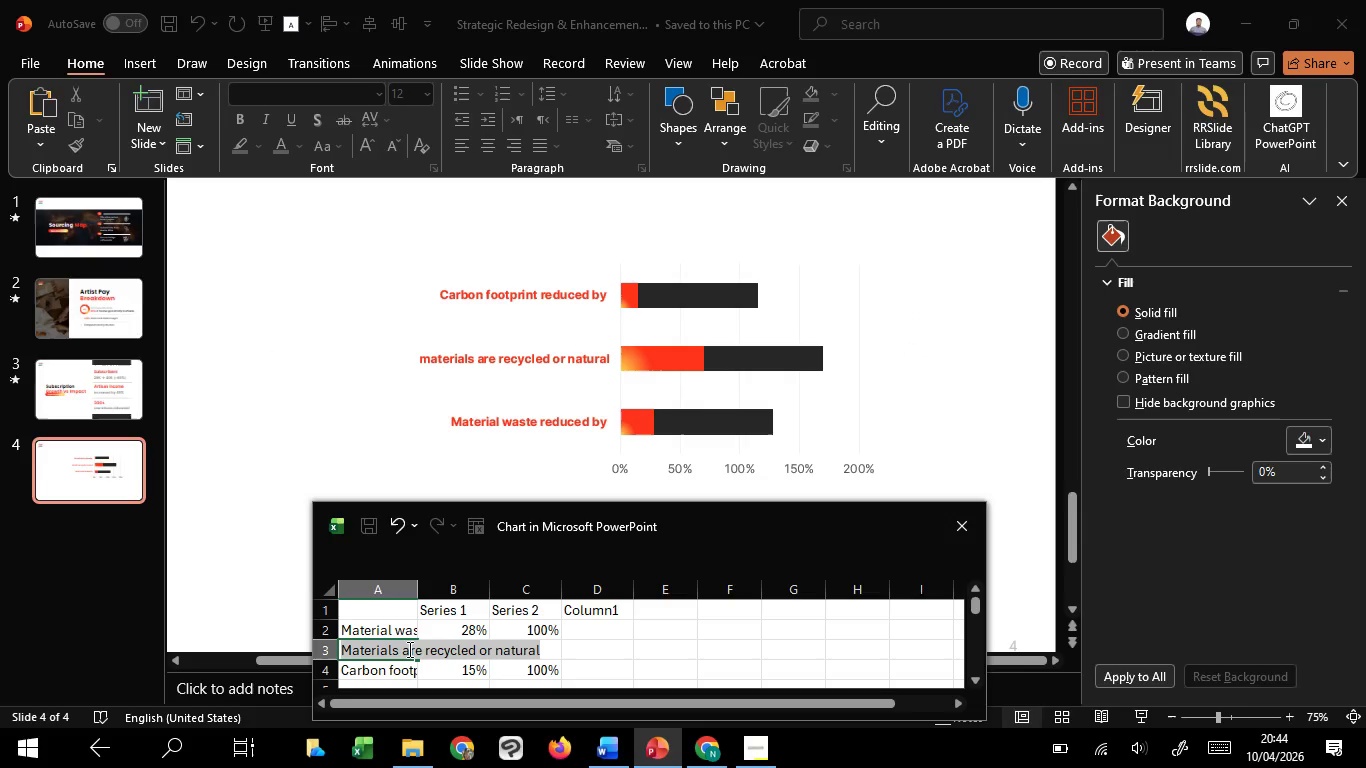 
key(Control+C)
 